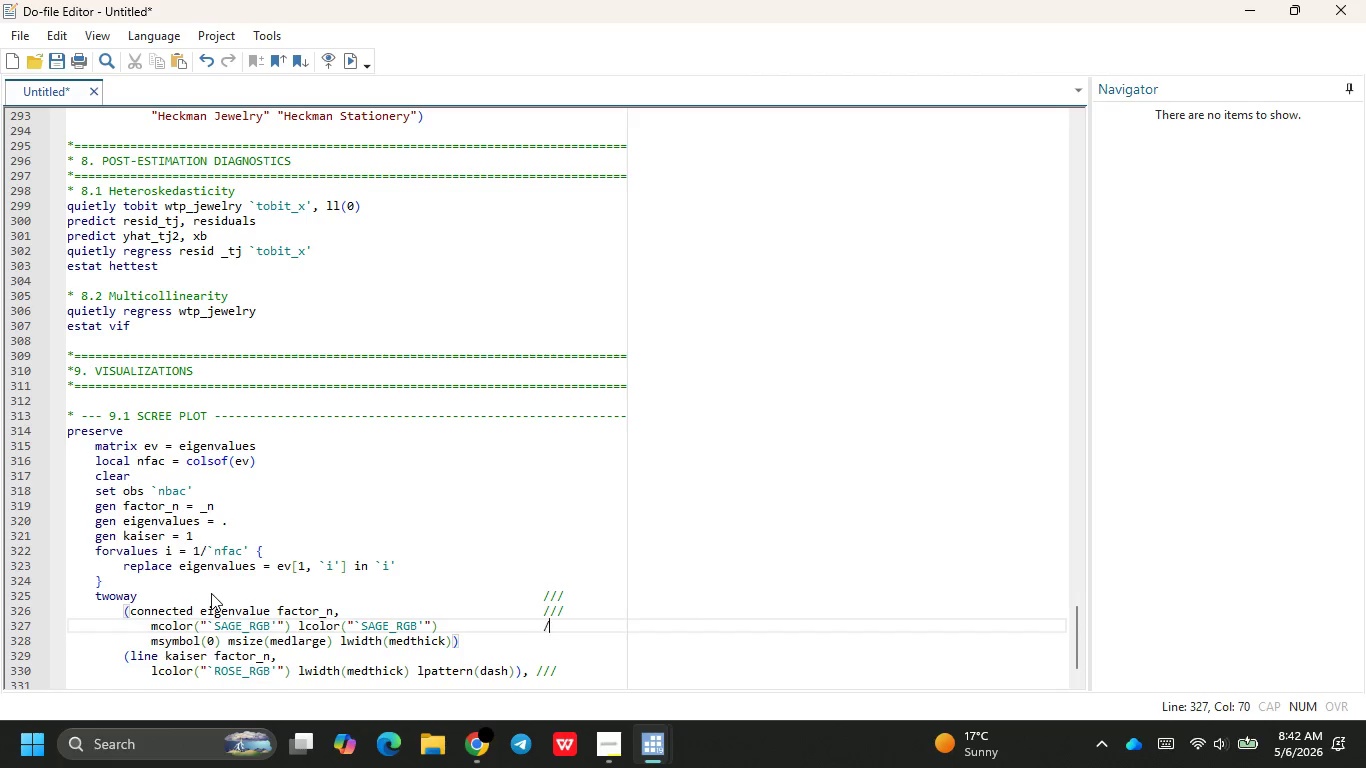 
key(Slash)
 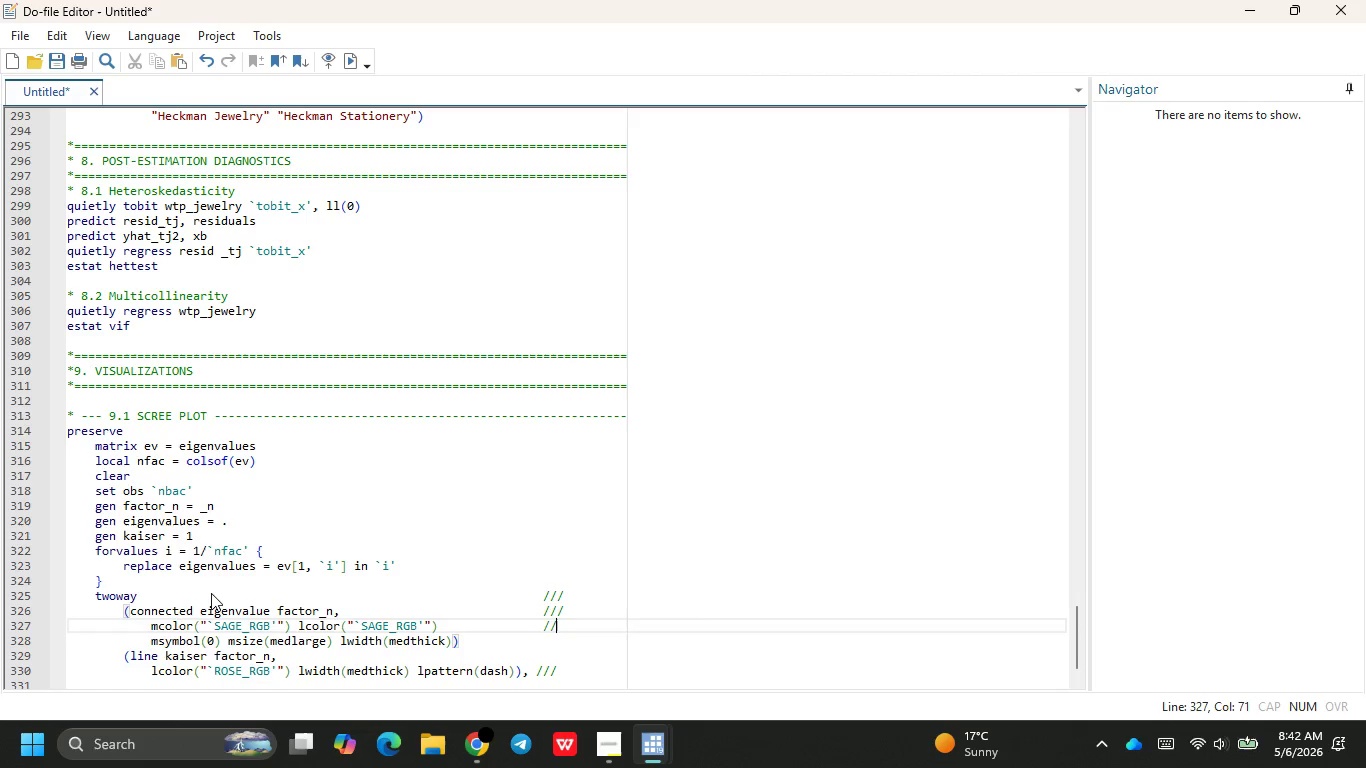 
key(Slash)
 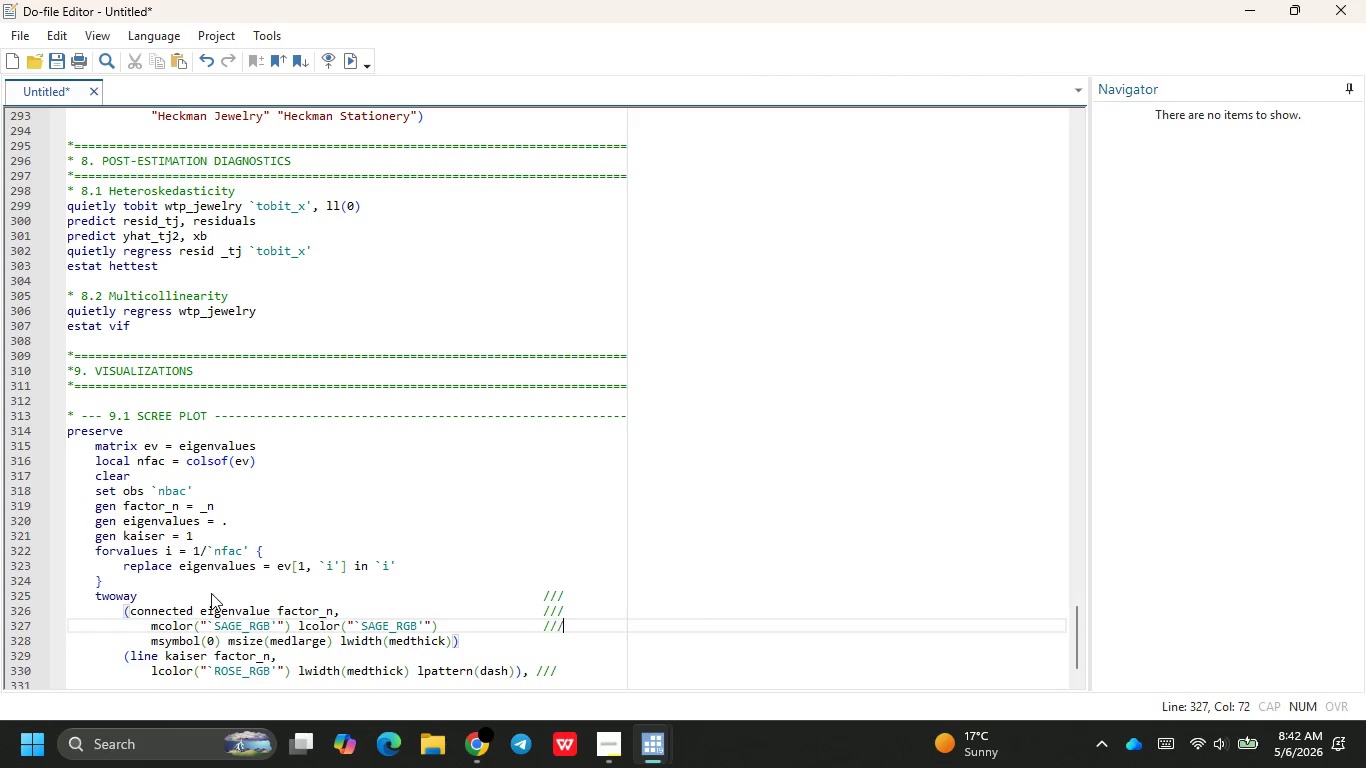 
key(Slash)
 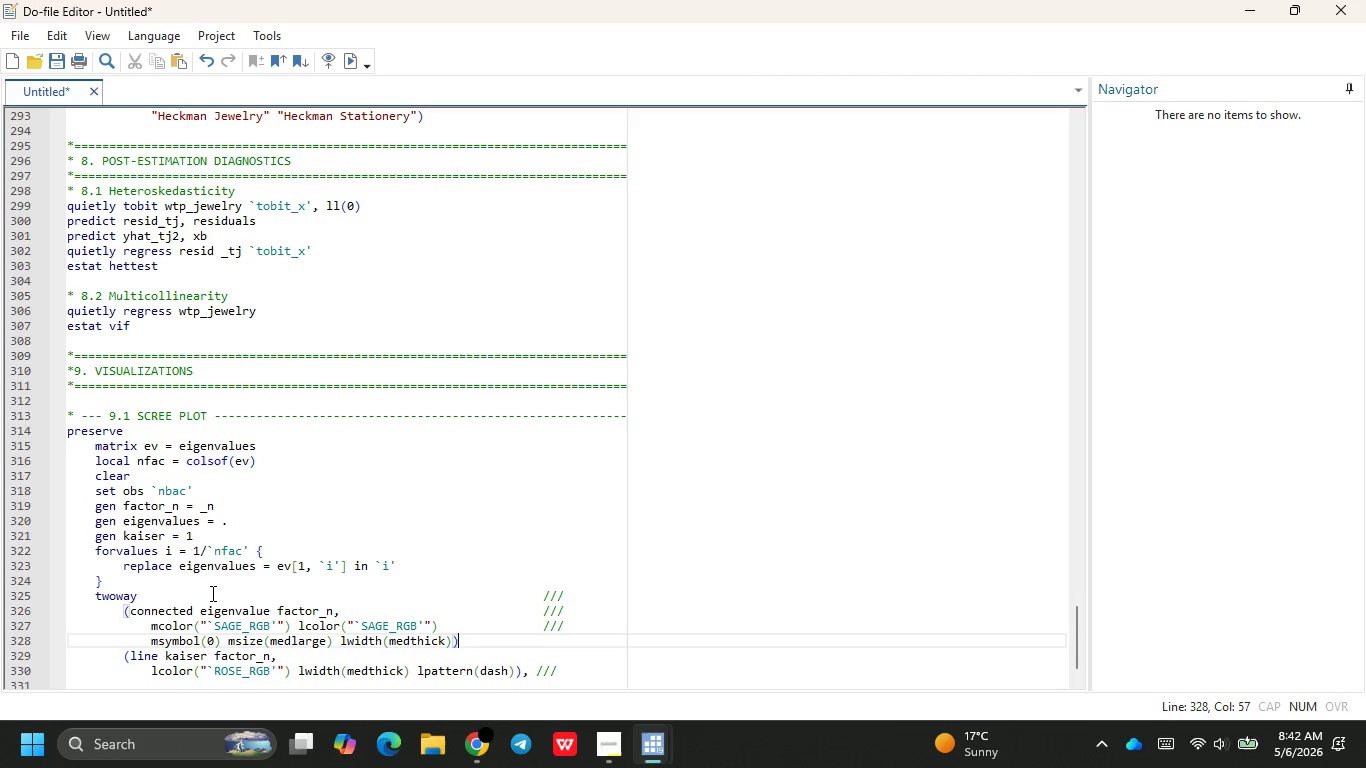 
key(ArrowDown)
 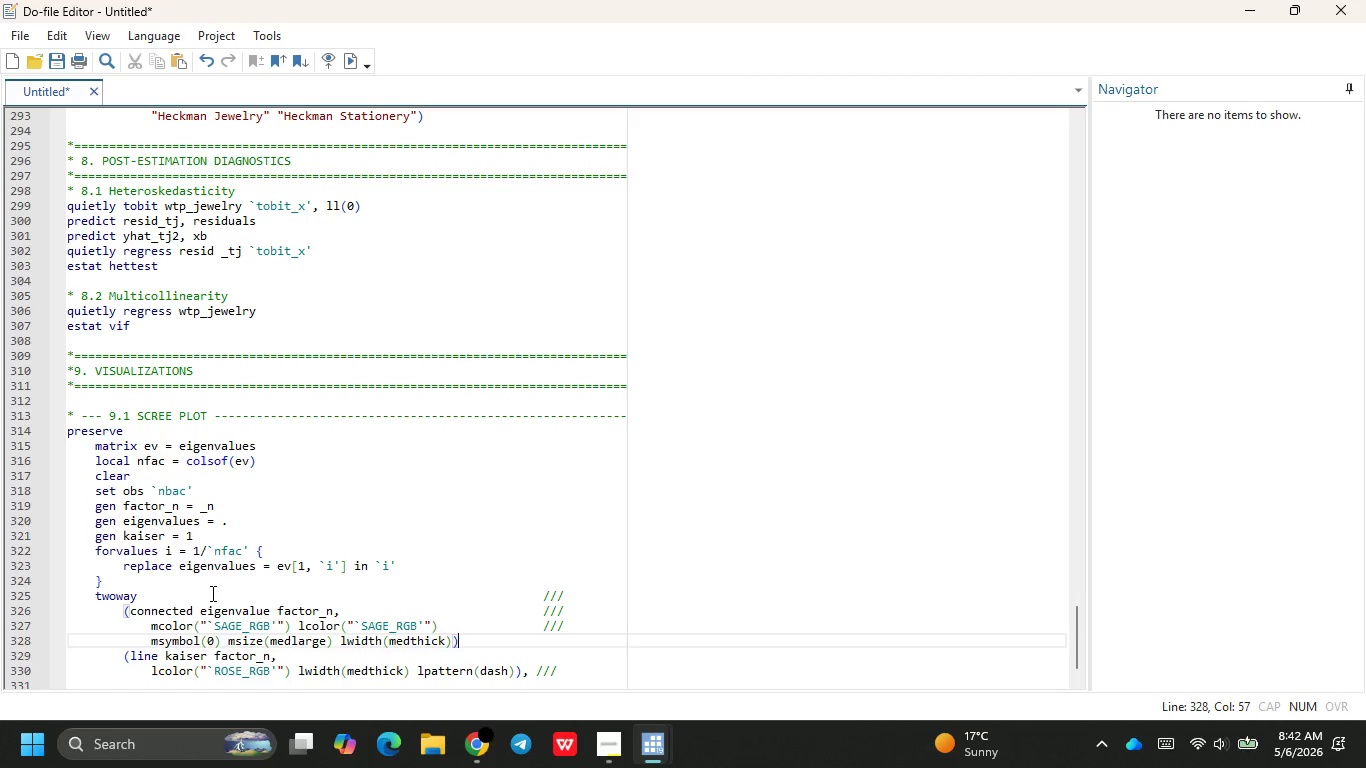 
key(Tab)
 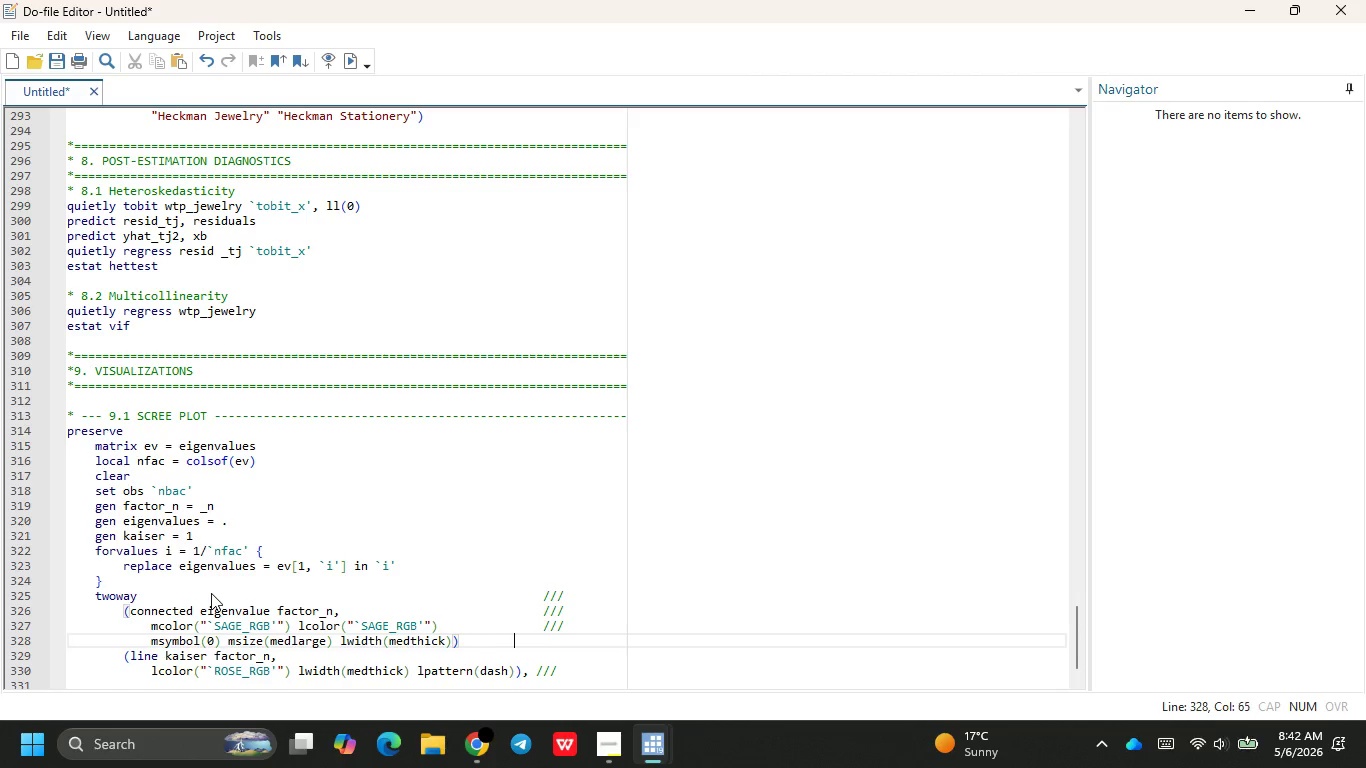 
key(Tab)
 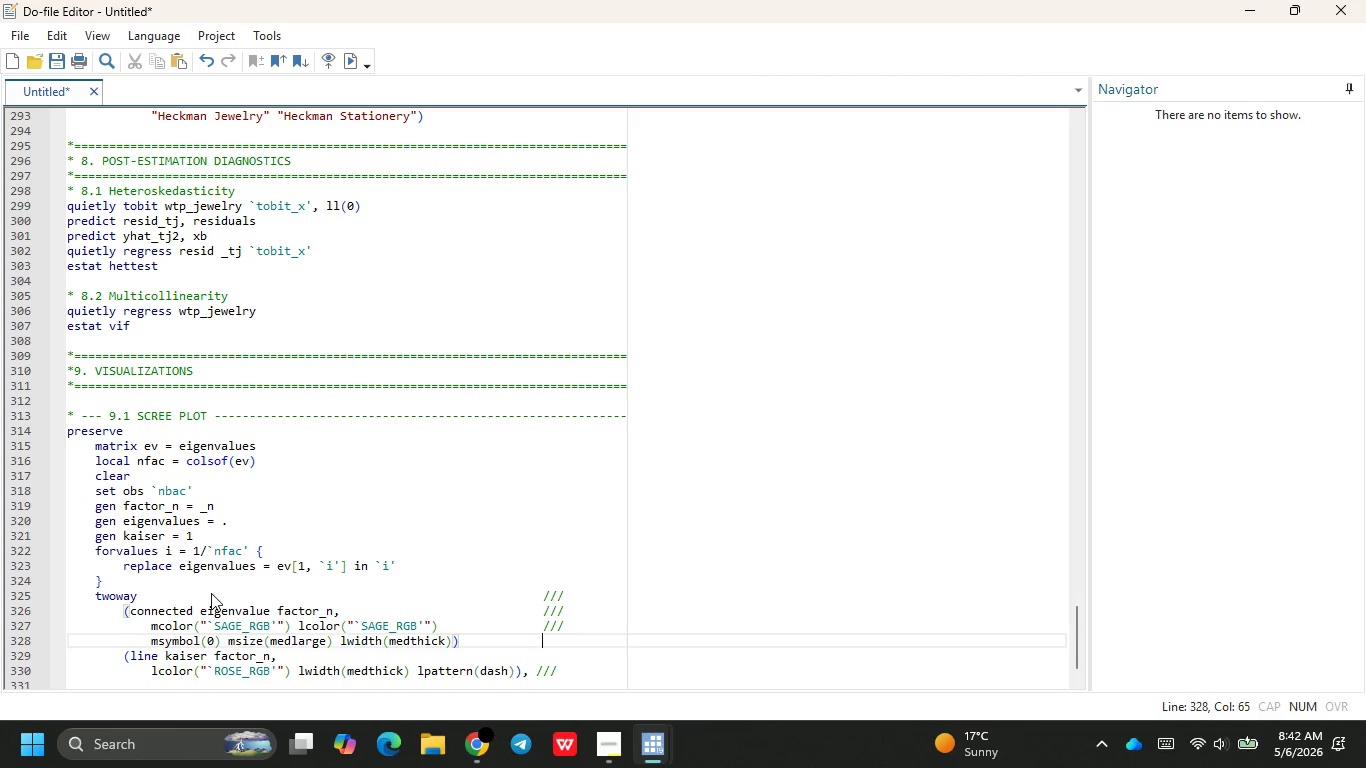 
key(Tab)
 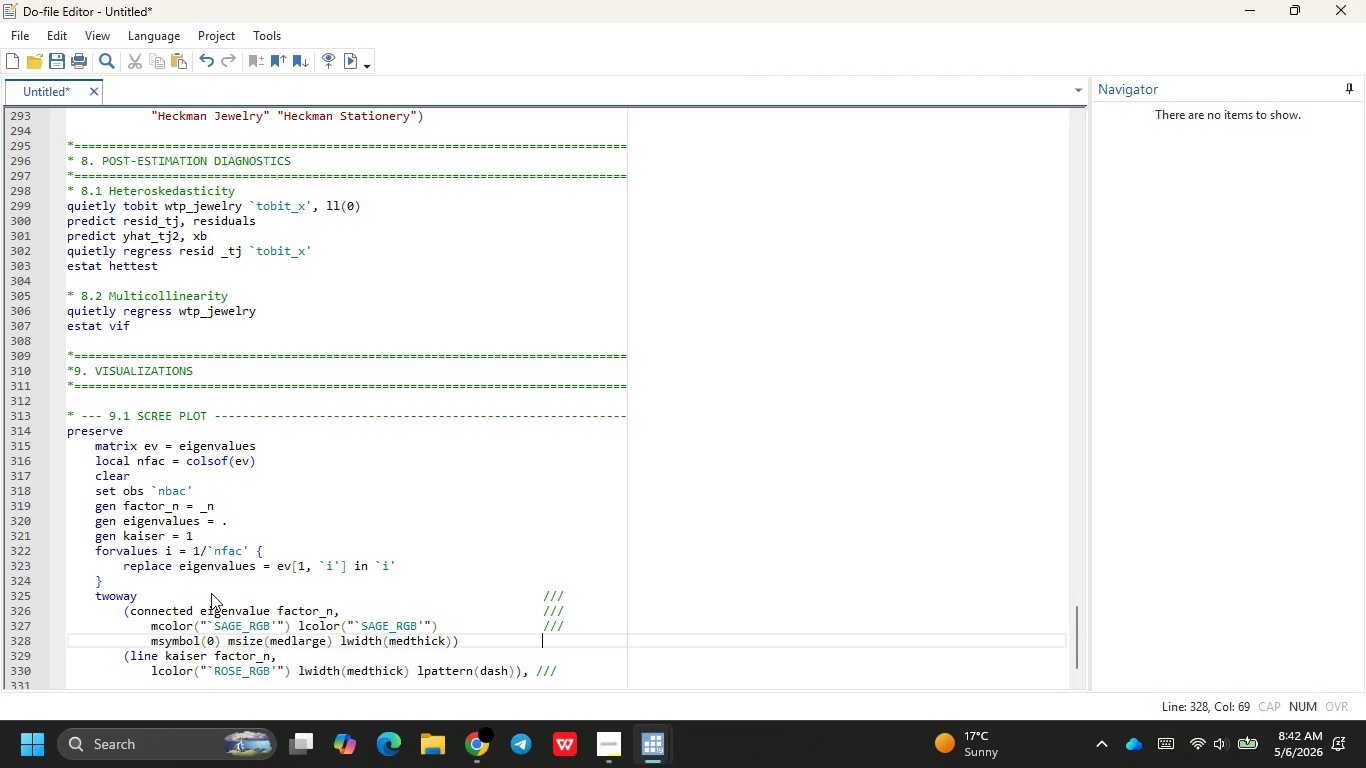 
key(Slash)
 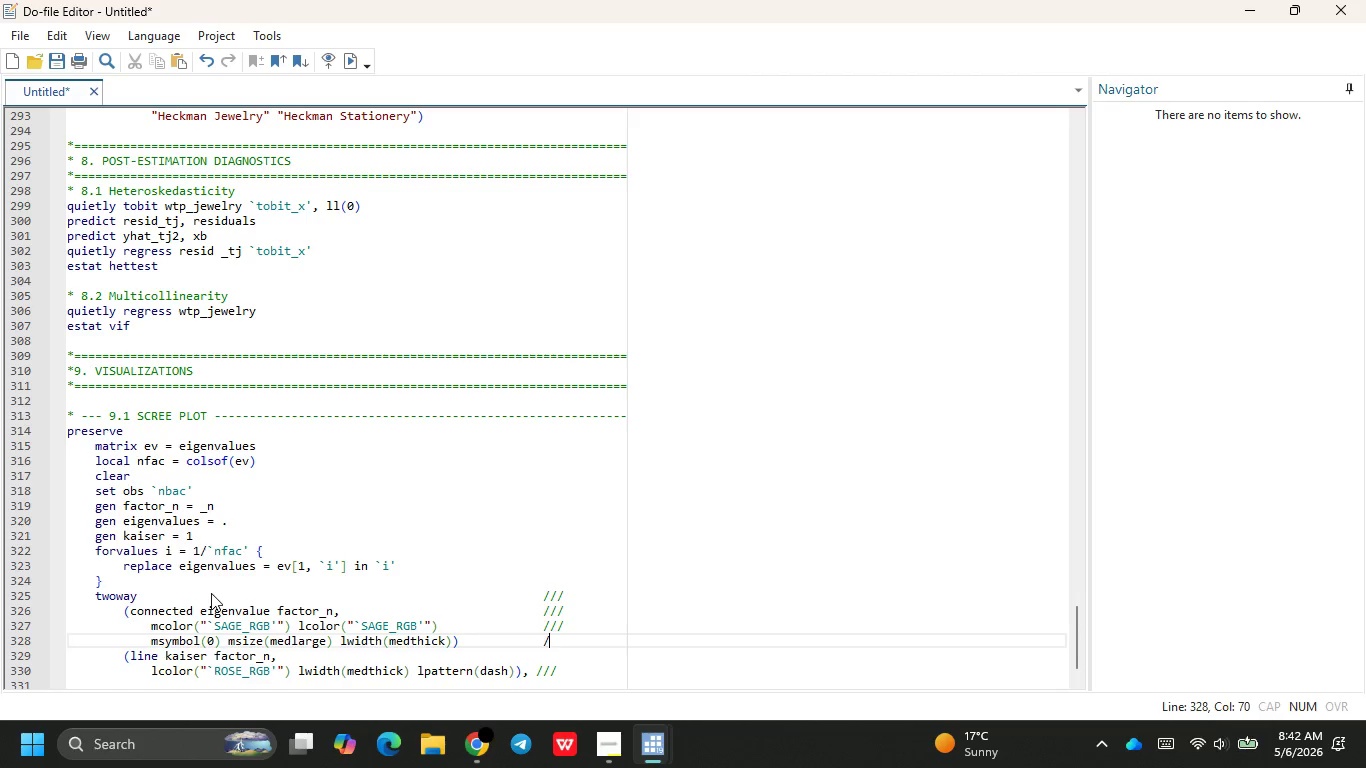 
key(Slash)
 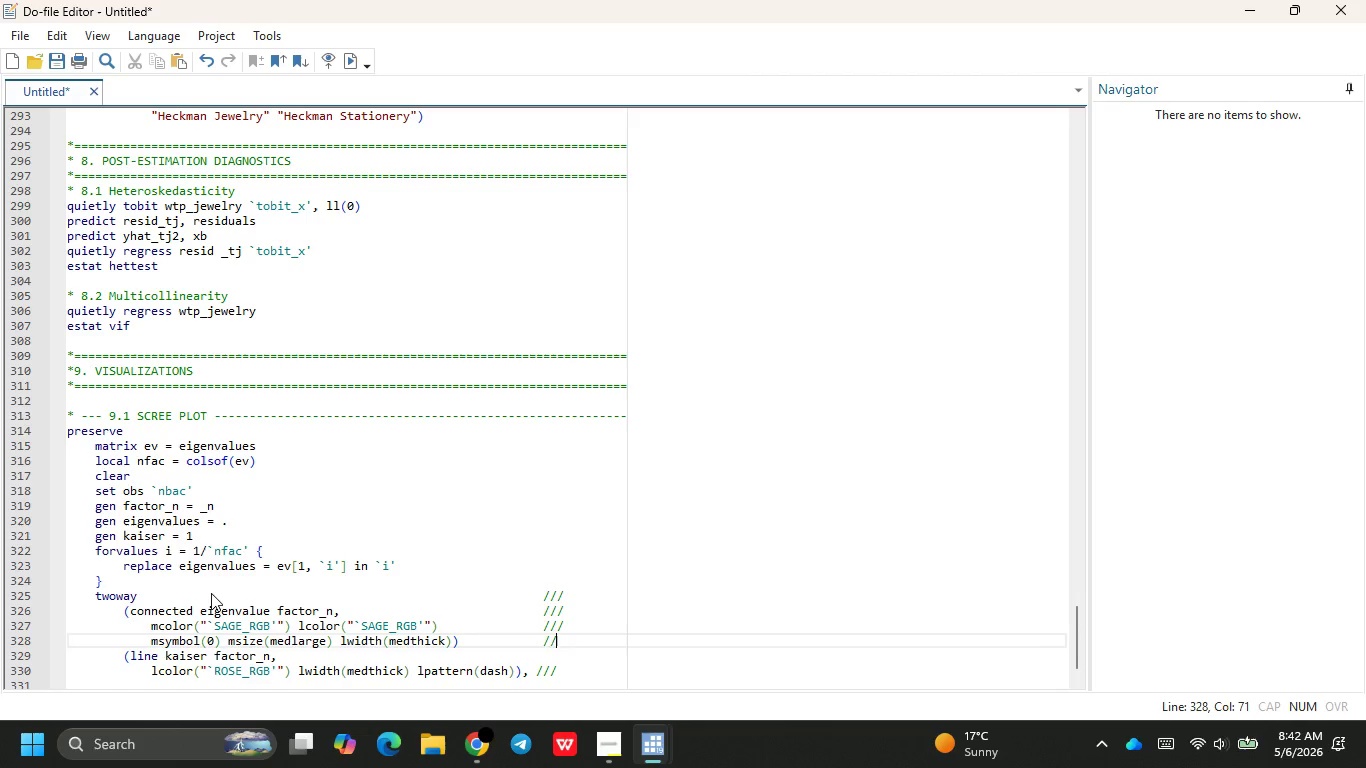 
key(Slash)
 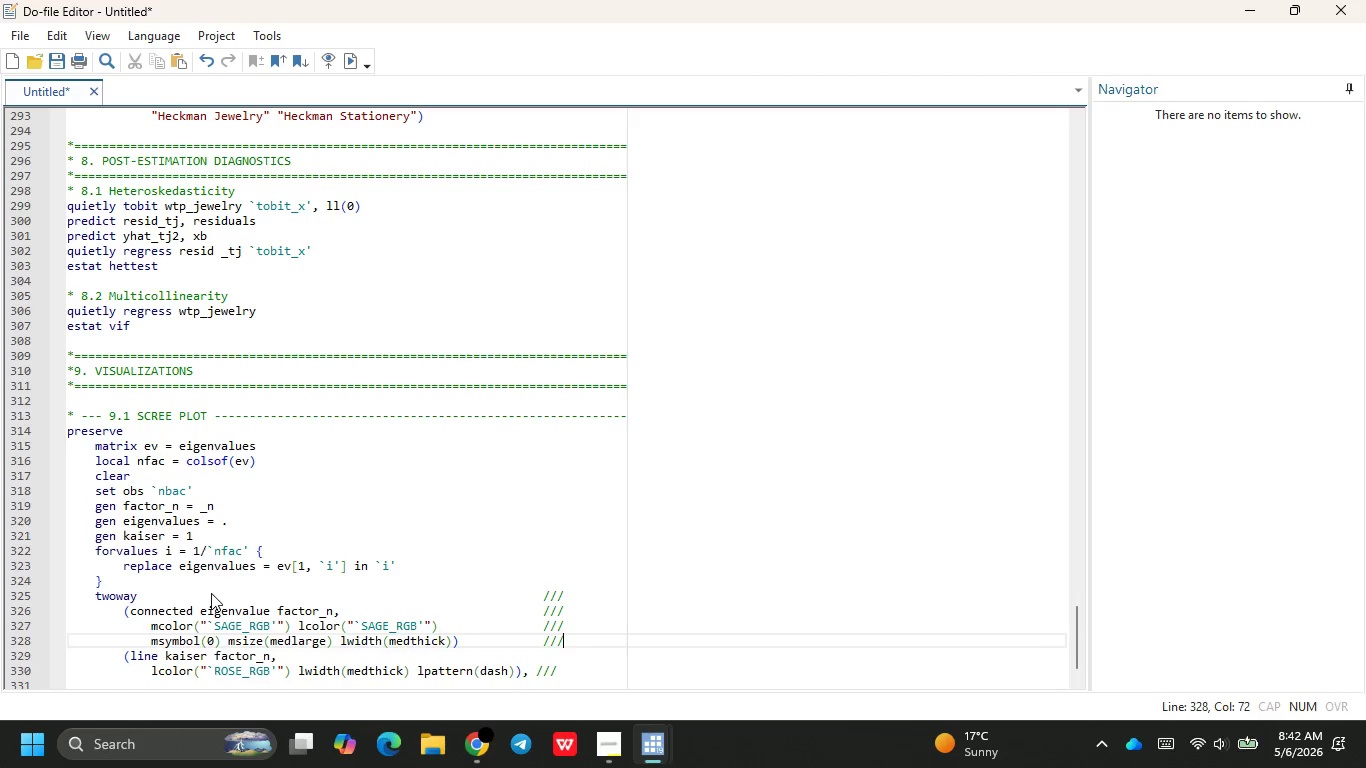 
key(Tab)
 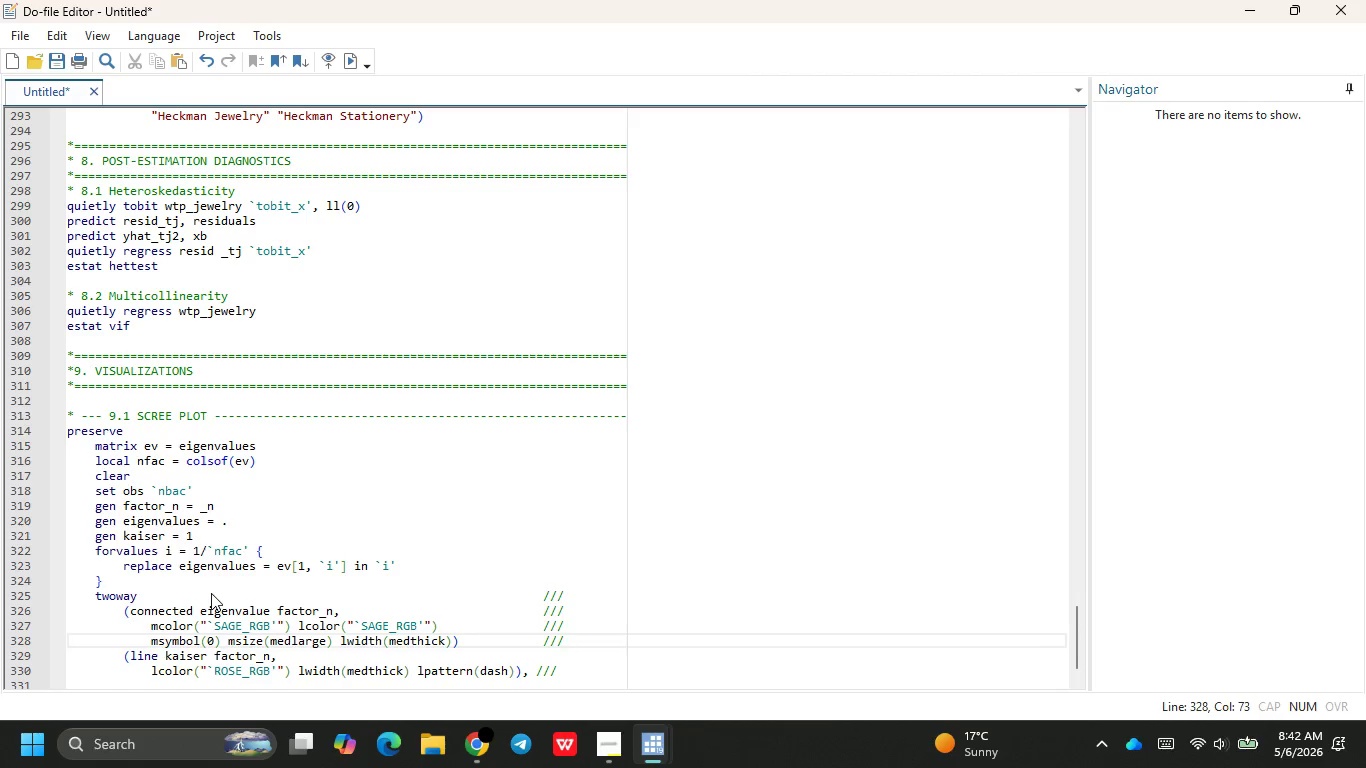 
key(Backspace)
 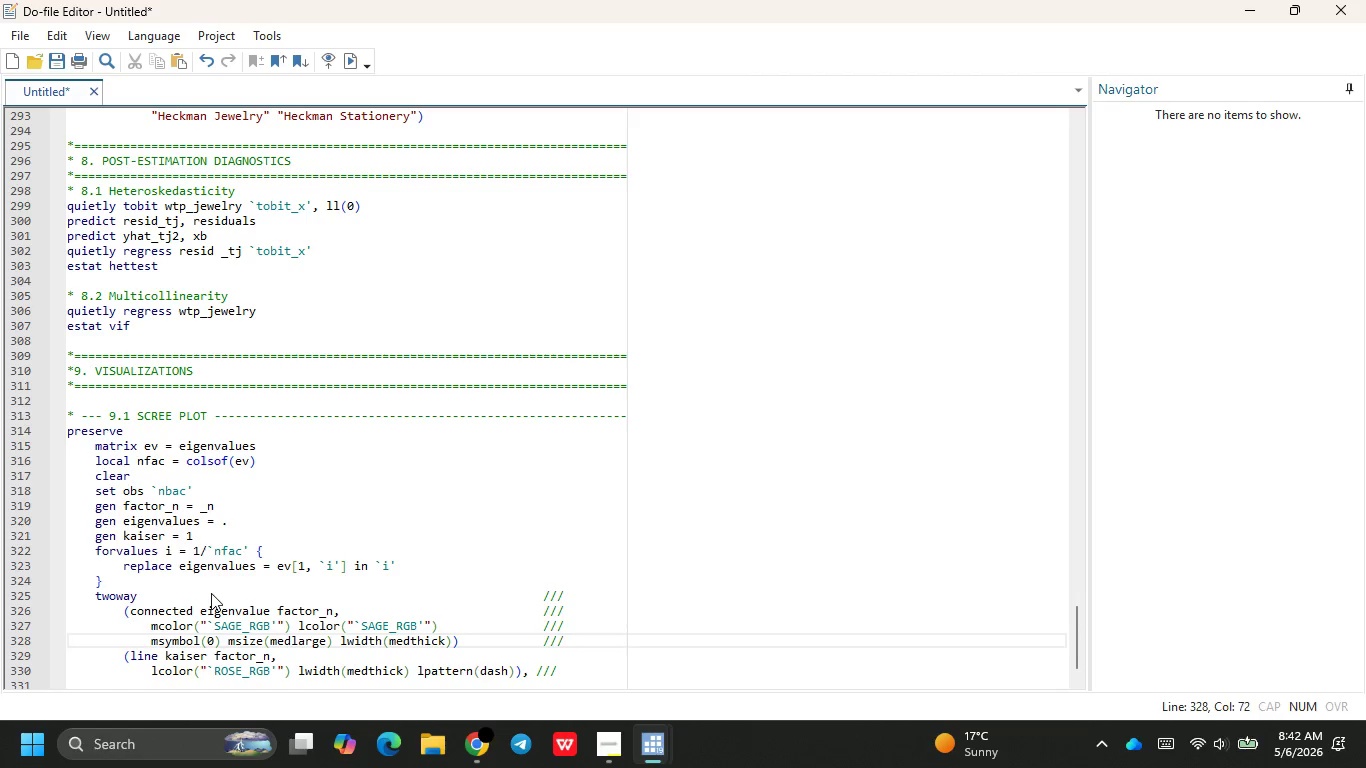 
key(Enter)
 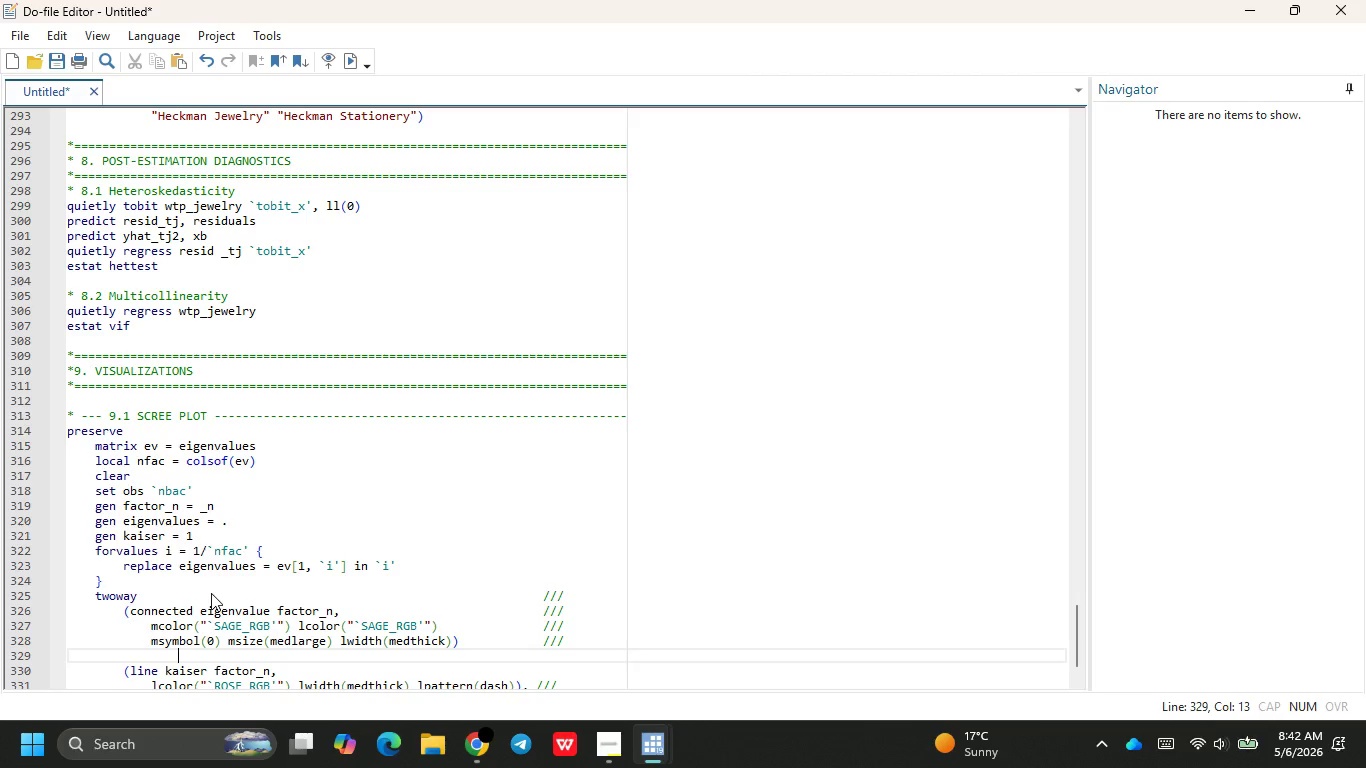 
key(Tab)
 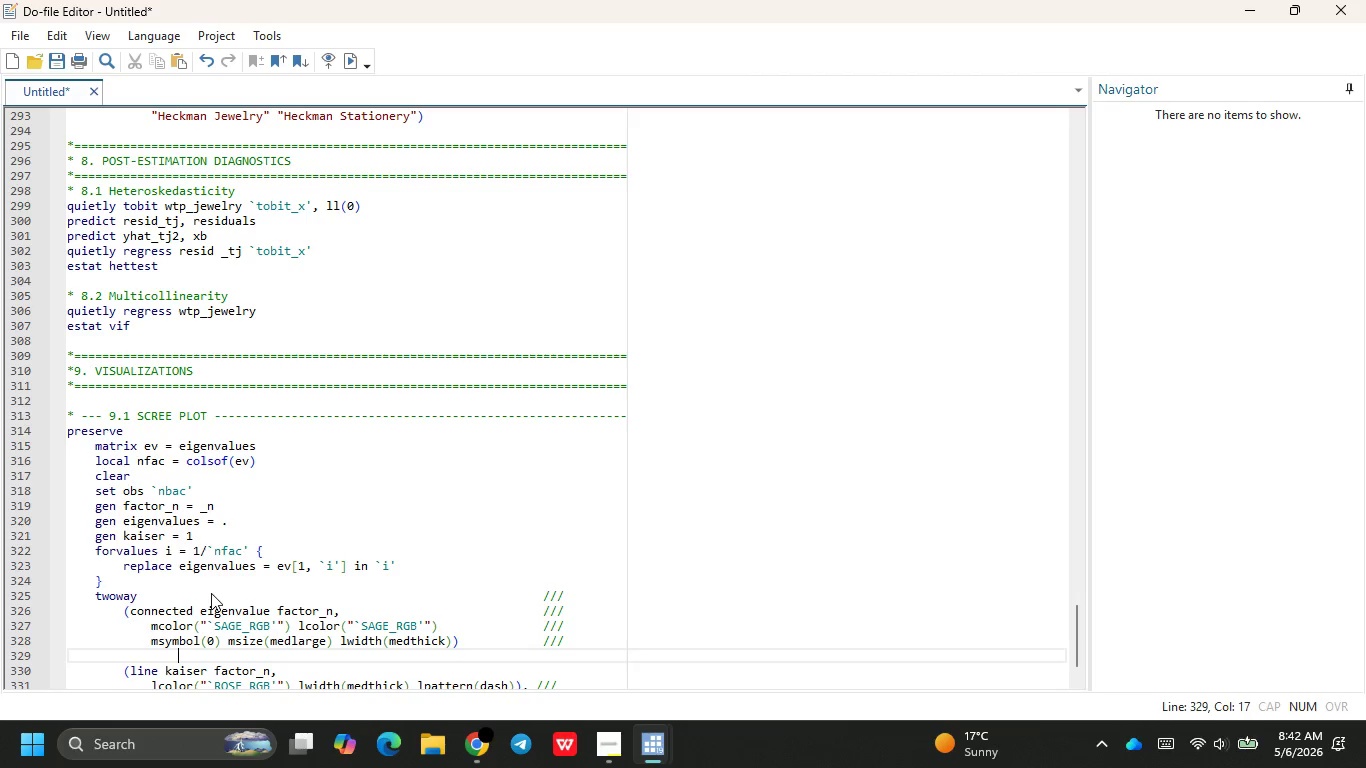 
key(Backspace)
 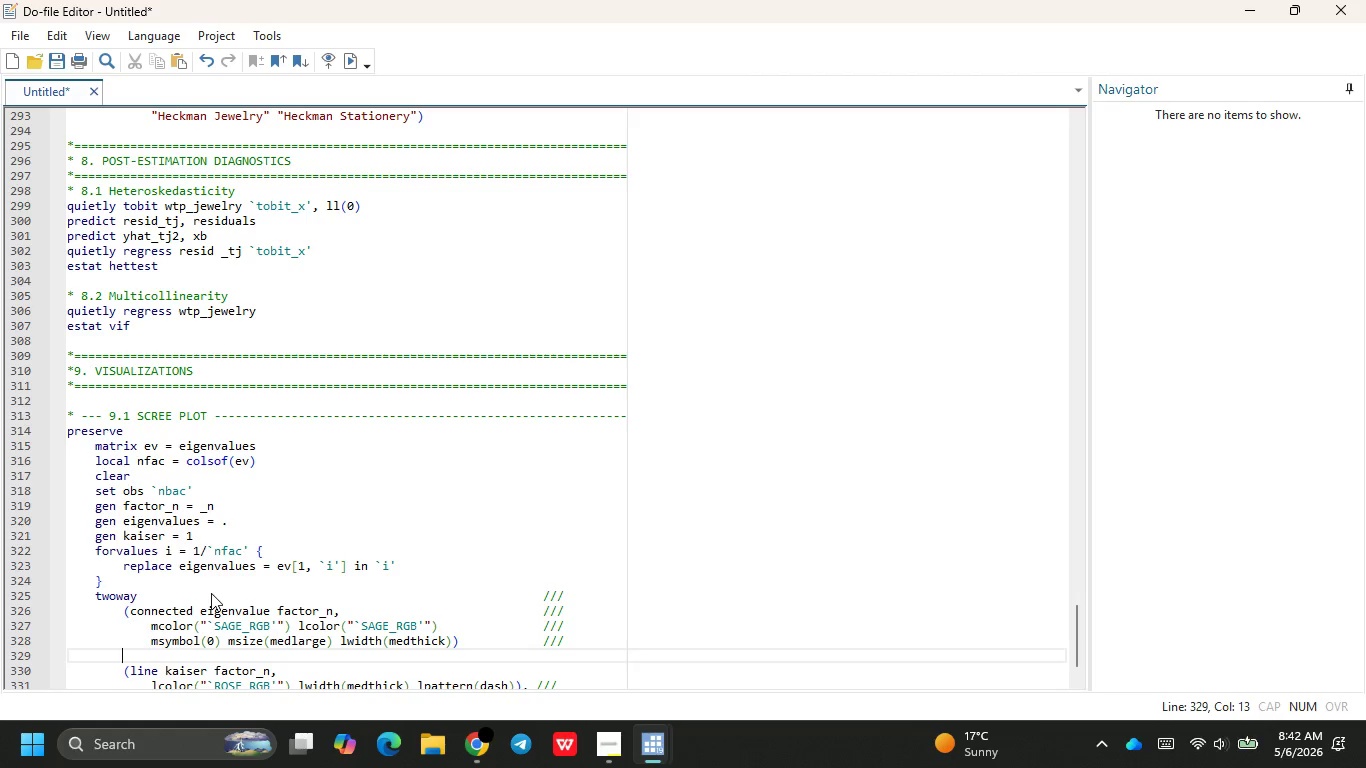 
key(Backspace)
 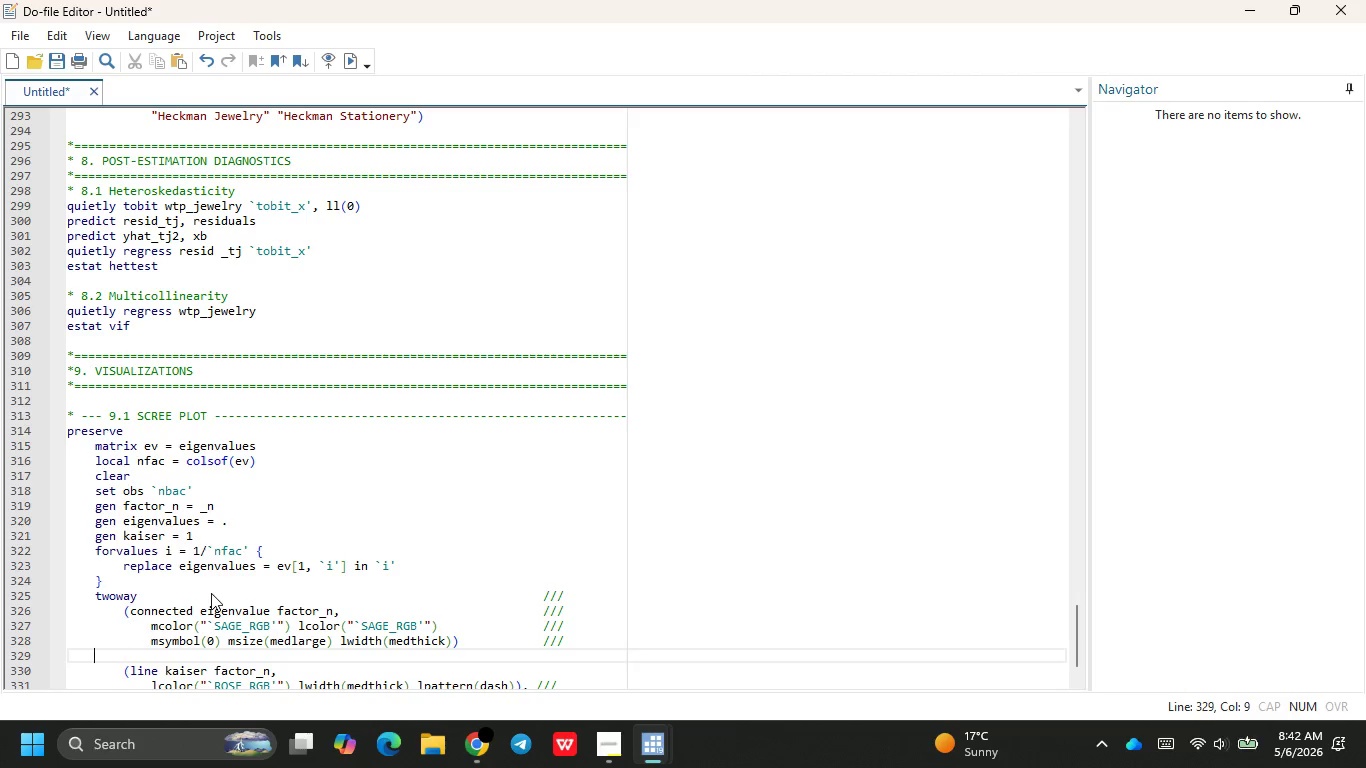 
key(Backspace)
 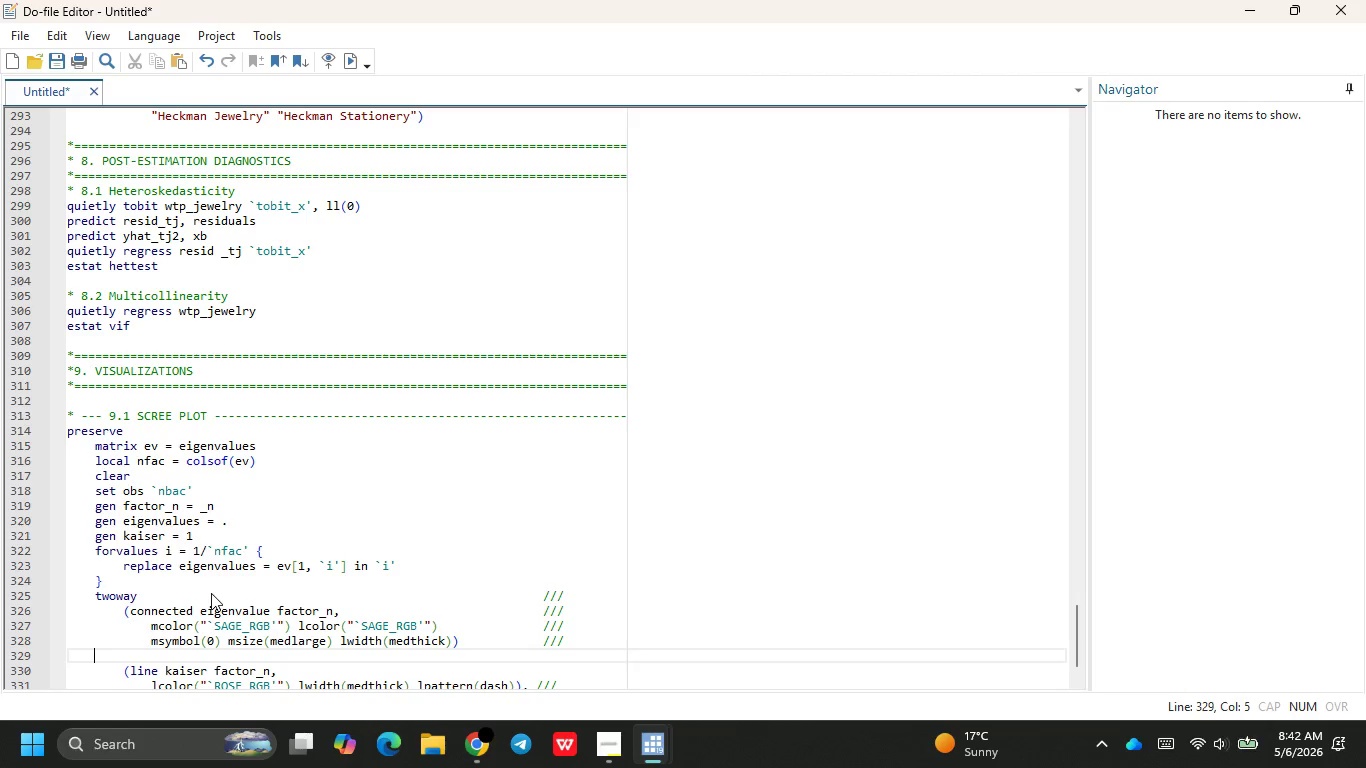 
key(Backspace)
 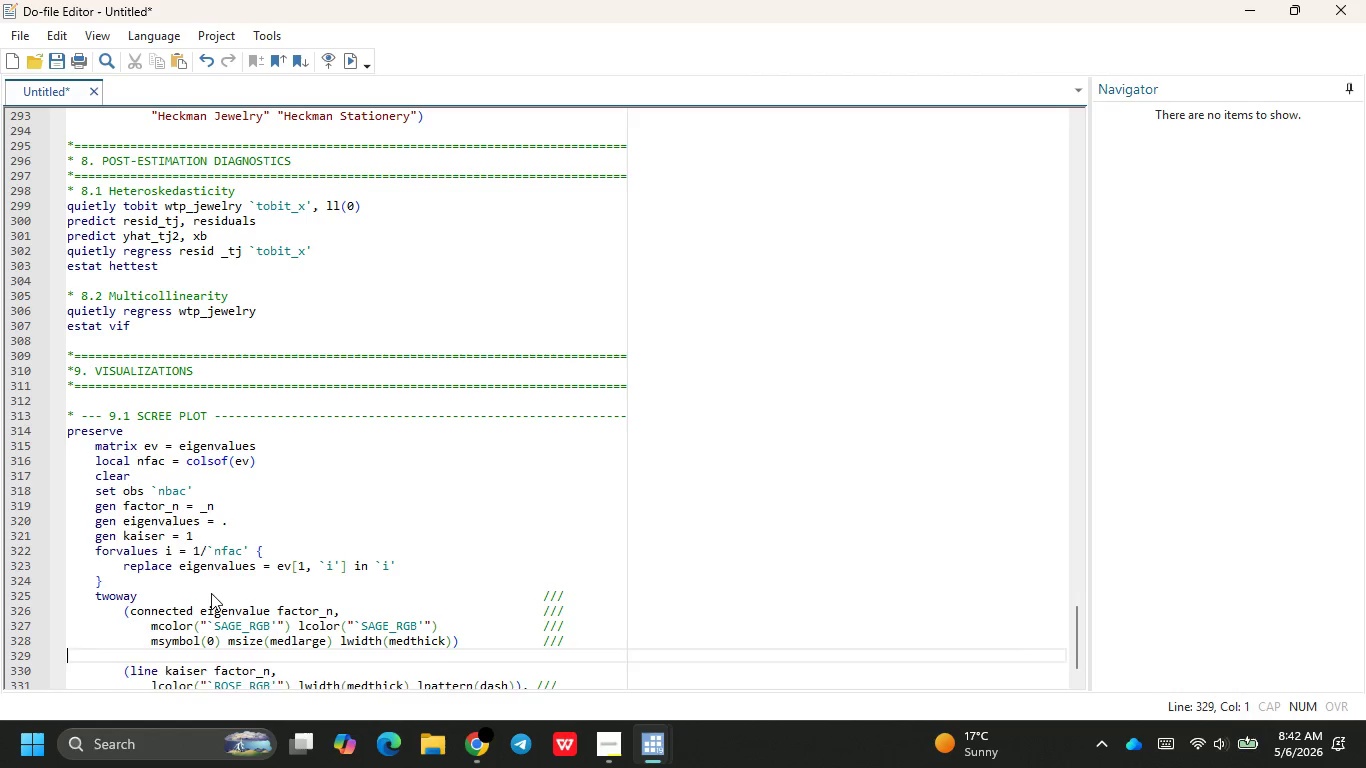 
key(Backspace)
 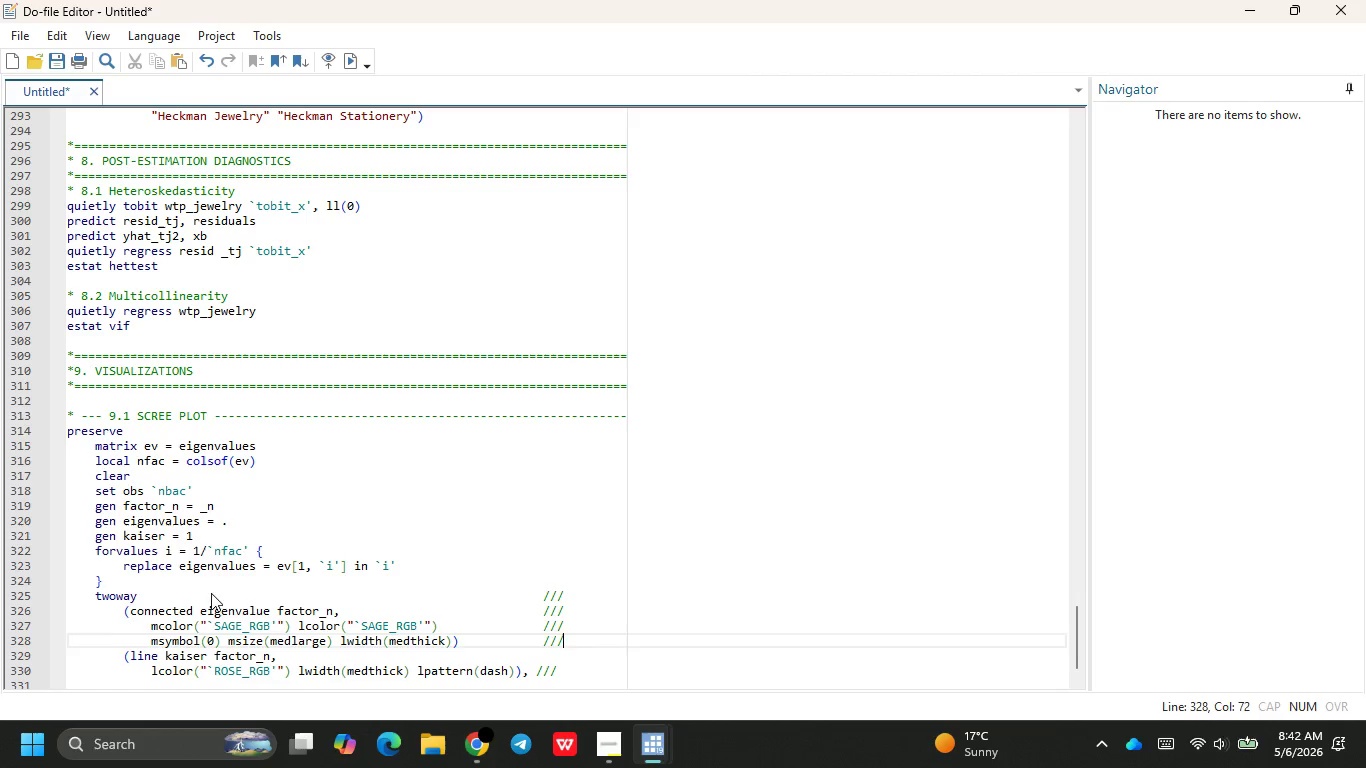 
key(ArrowDown)
 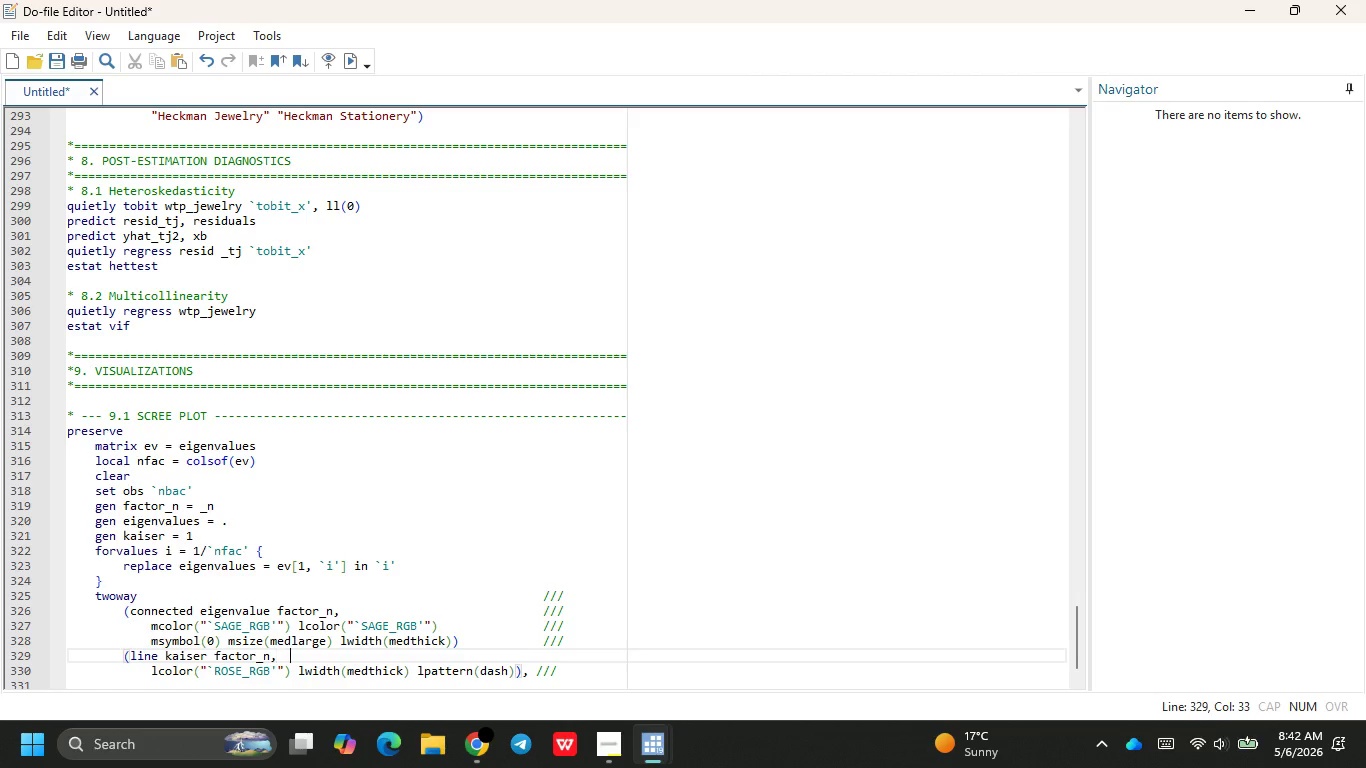 
key(Tab)
 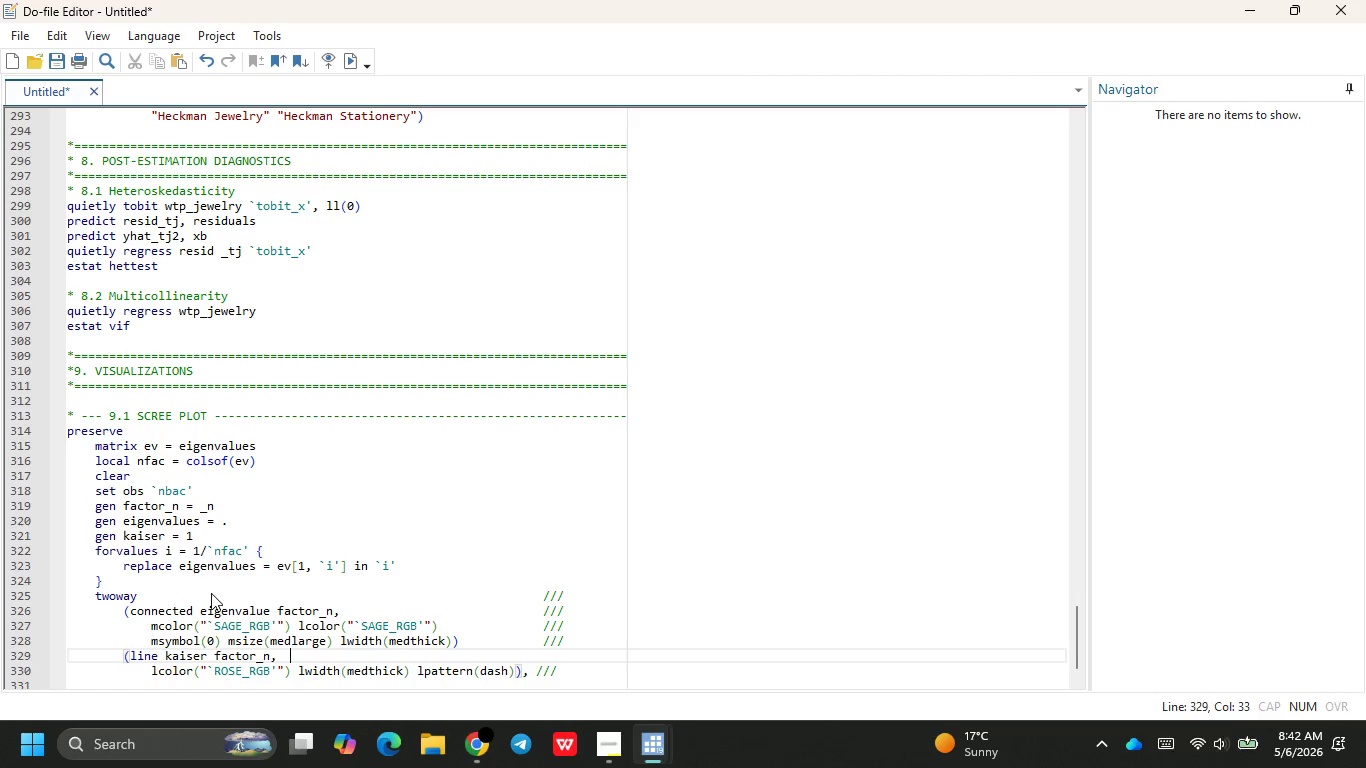 
key(Tab)
 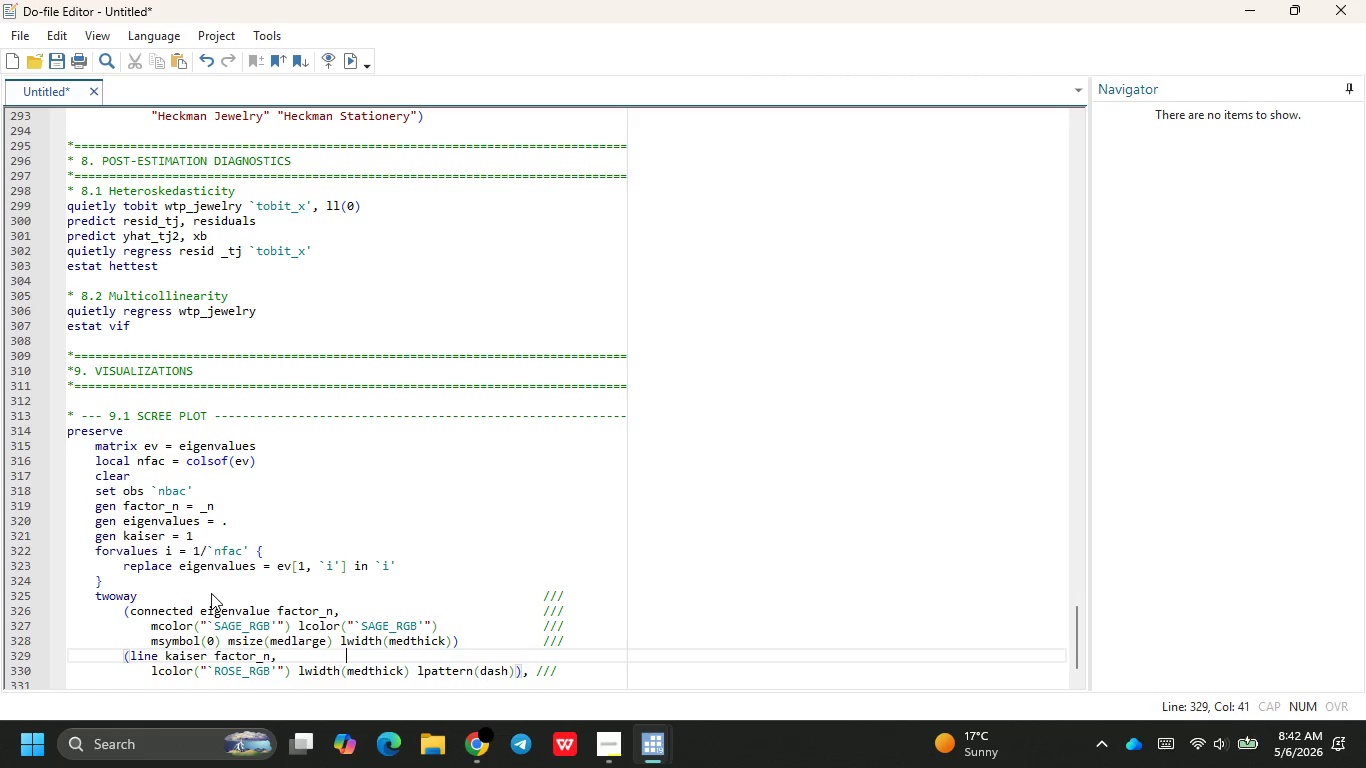 
key(Tab)
 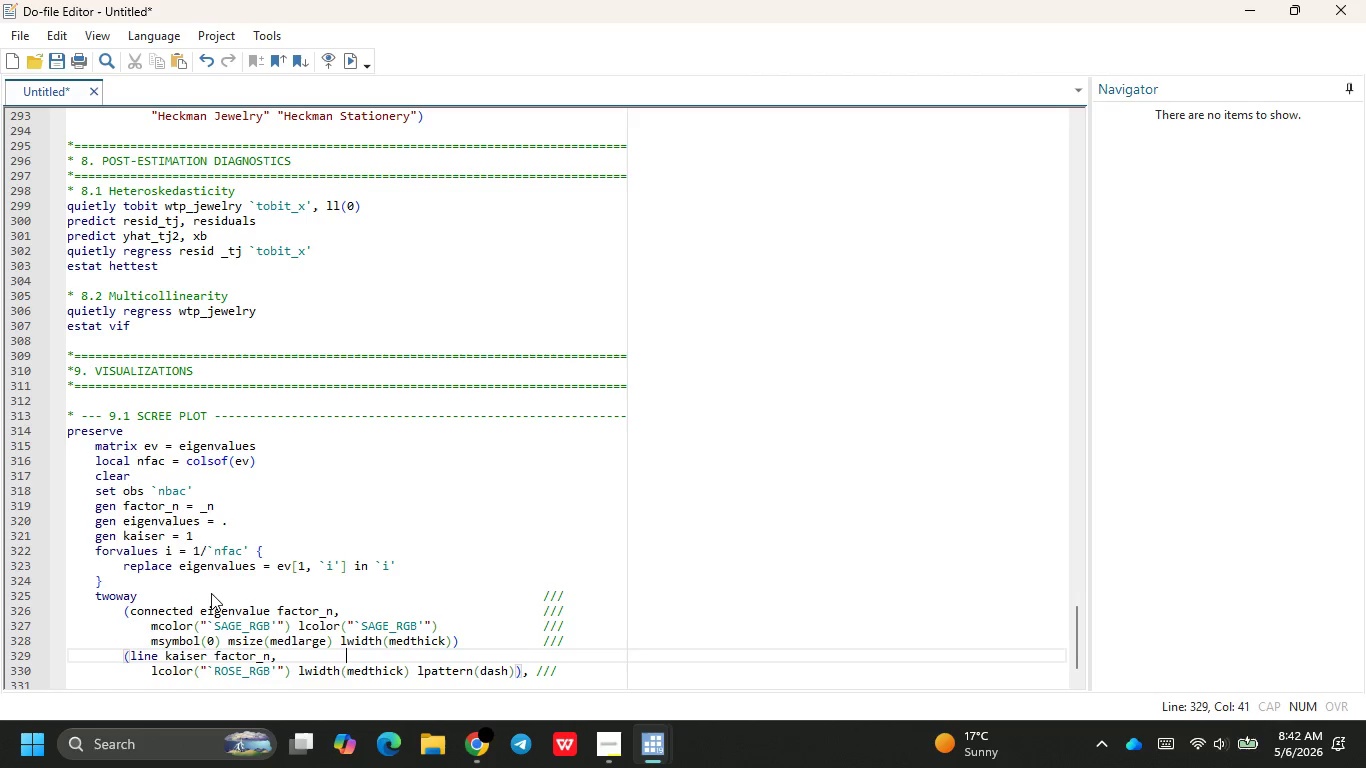 
key(Tab)
 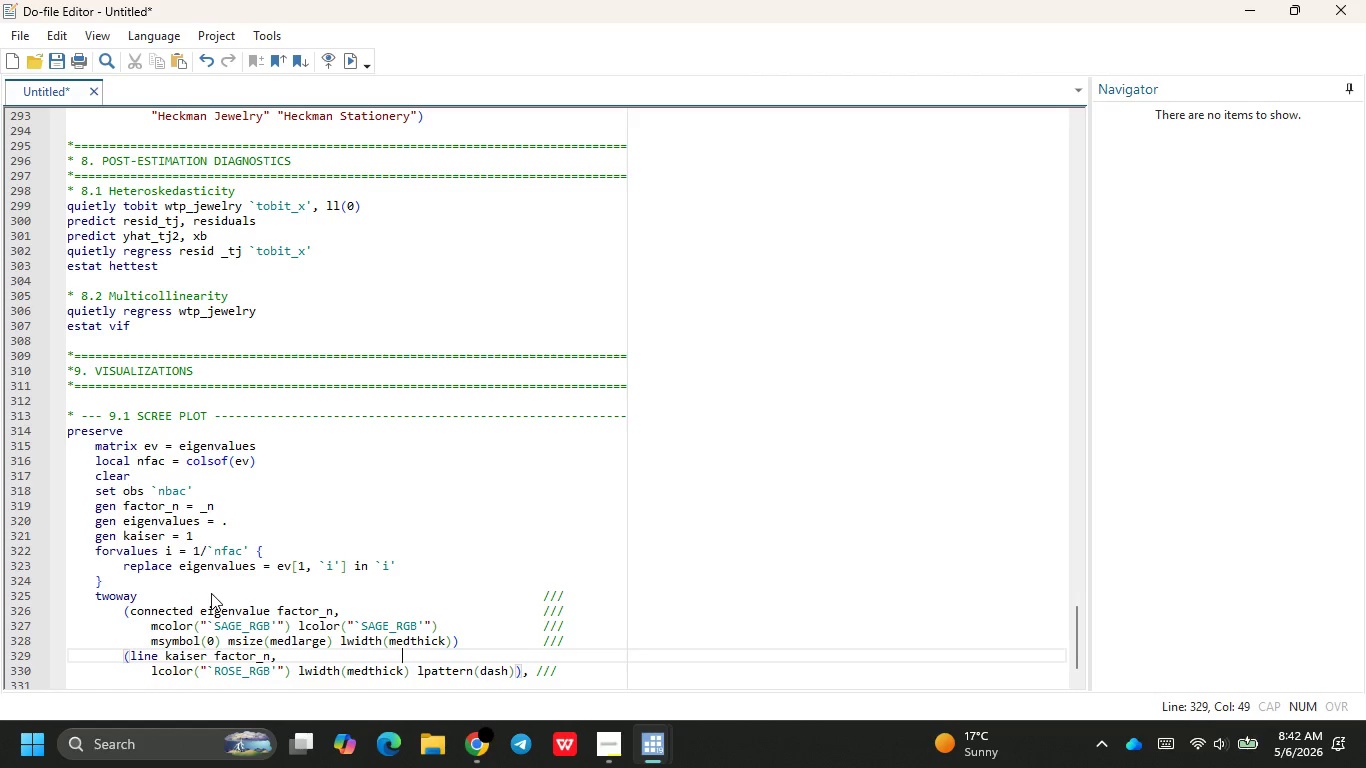 
key(Tab)
 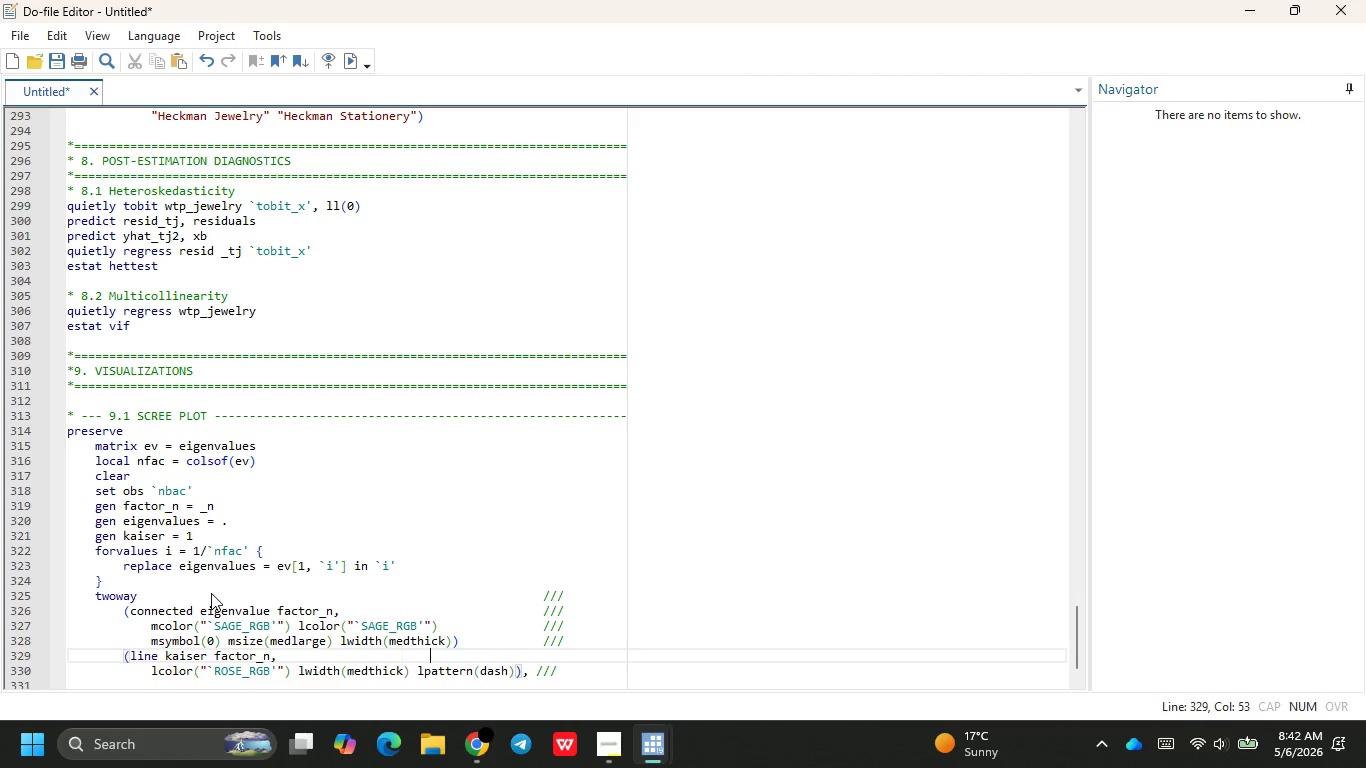 
key(Tab)
 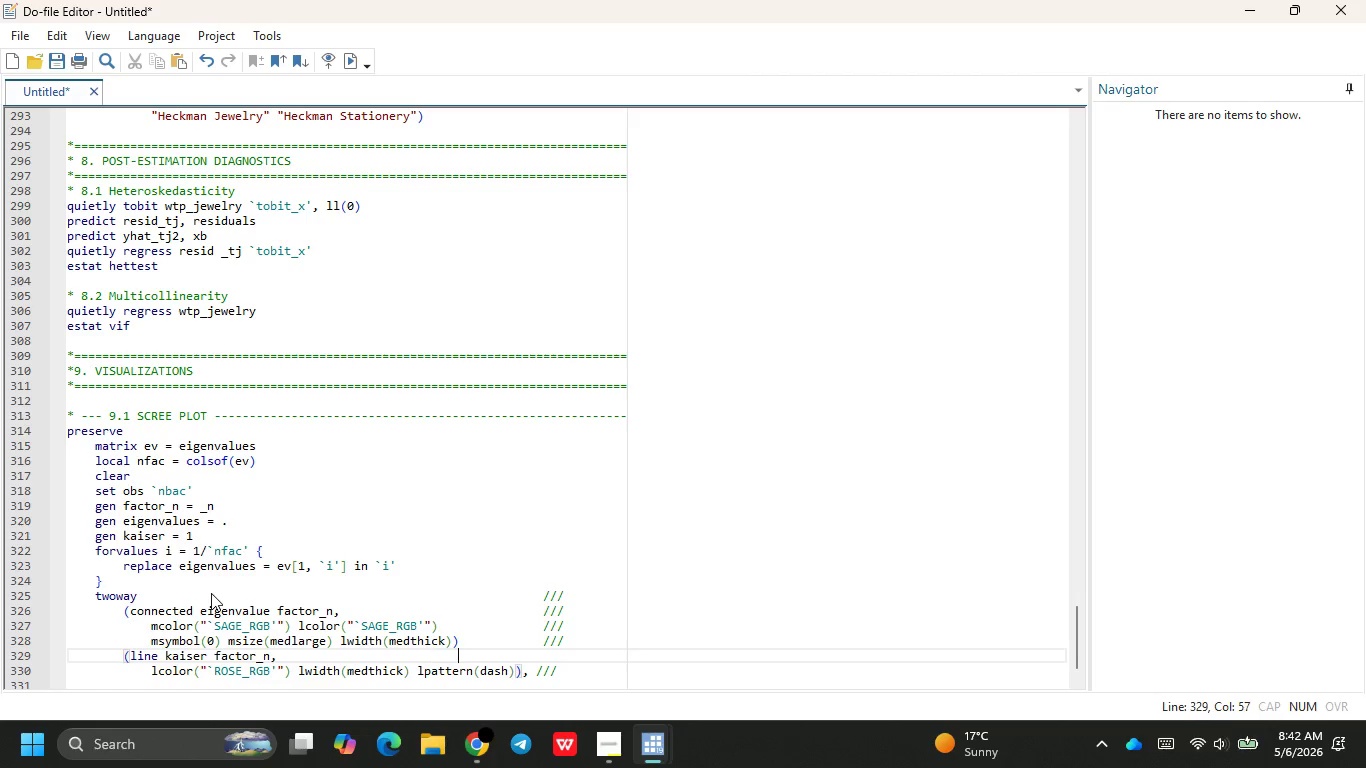 
key(Tab)
 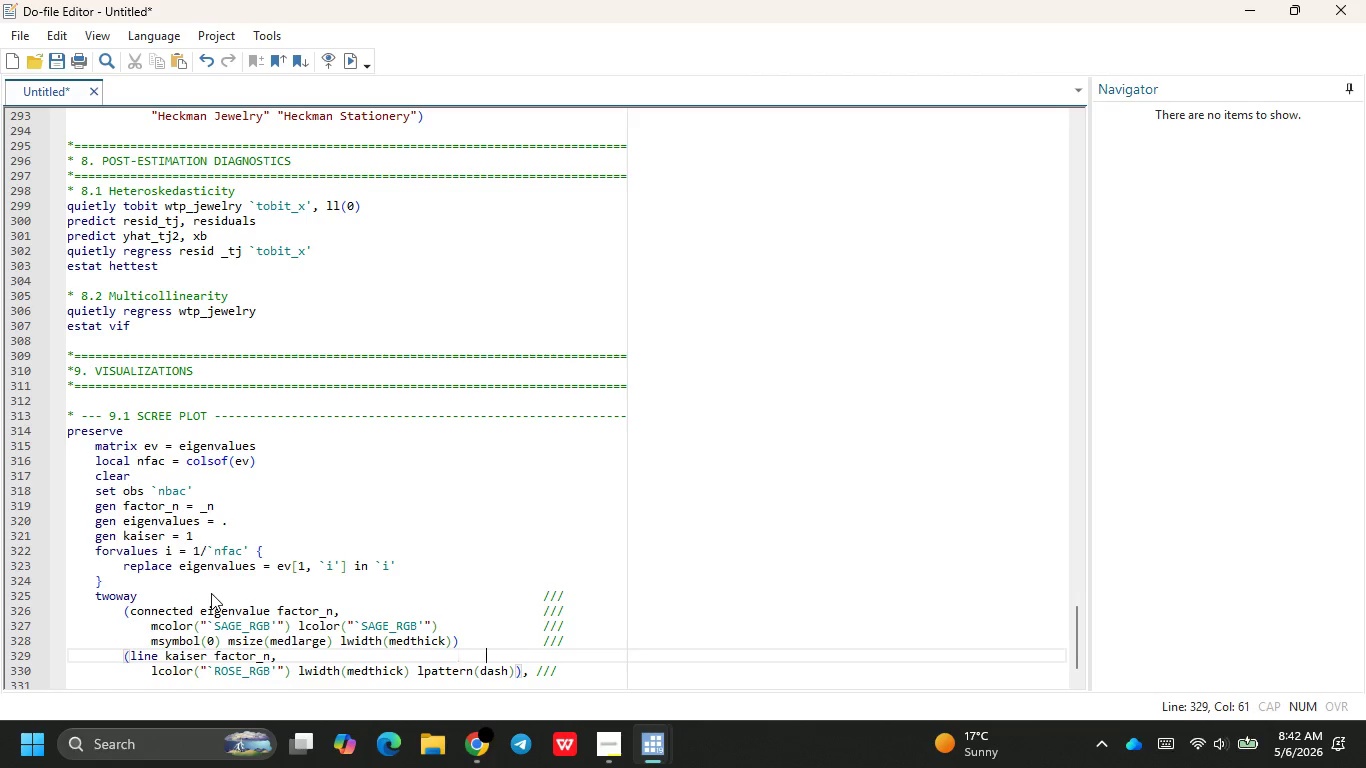 
key(Tab)
 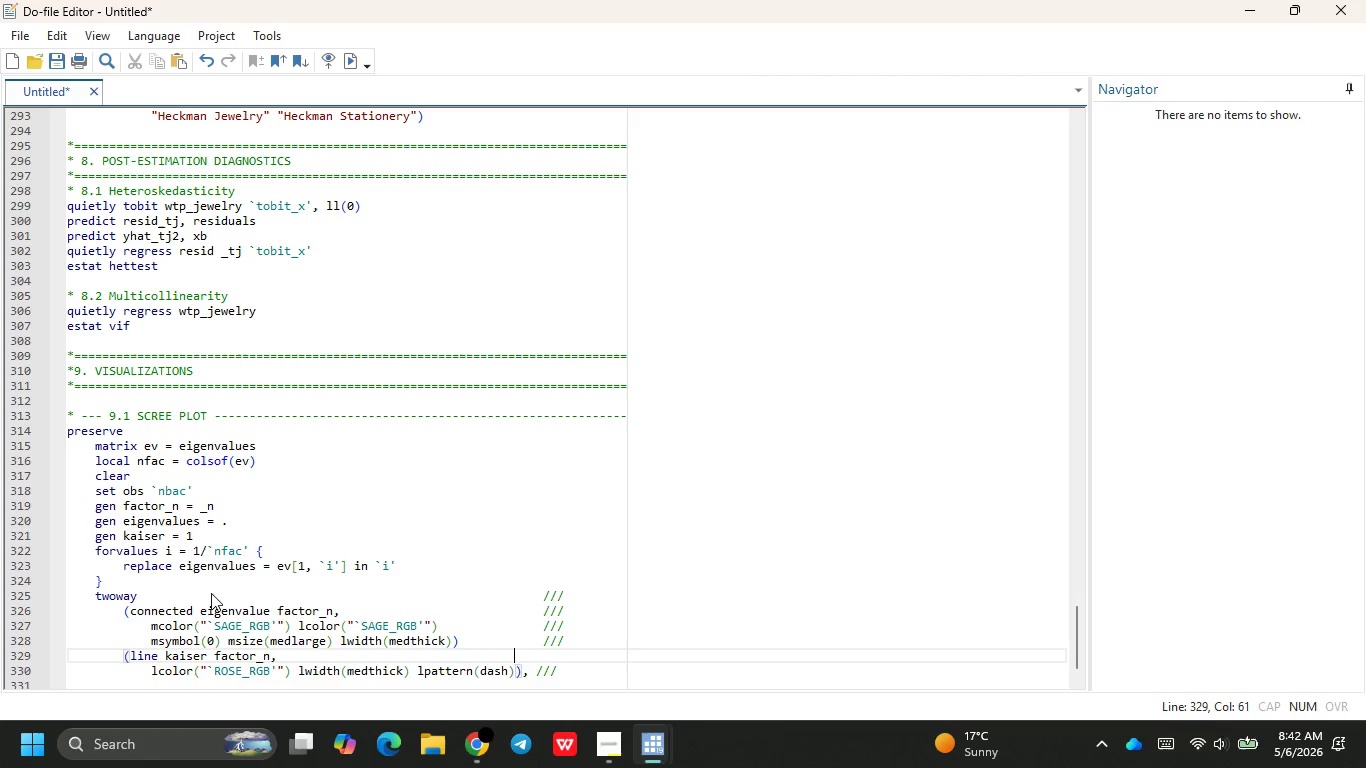 
key(Tab)
 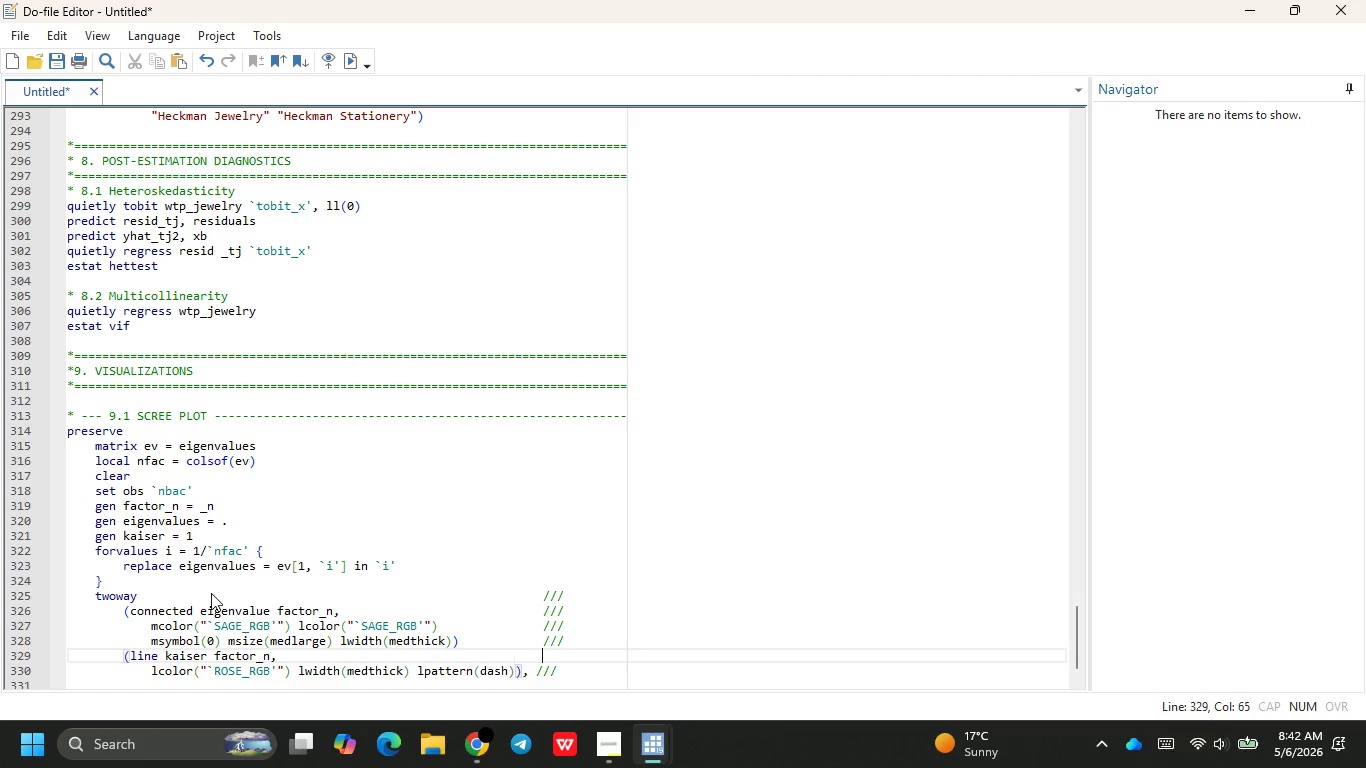 
key(Tab)
 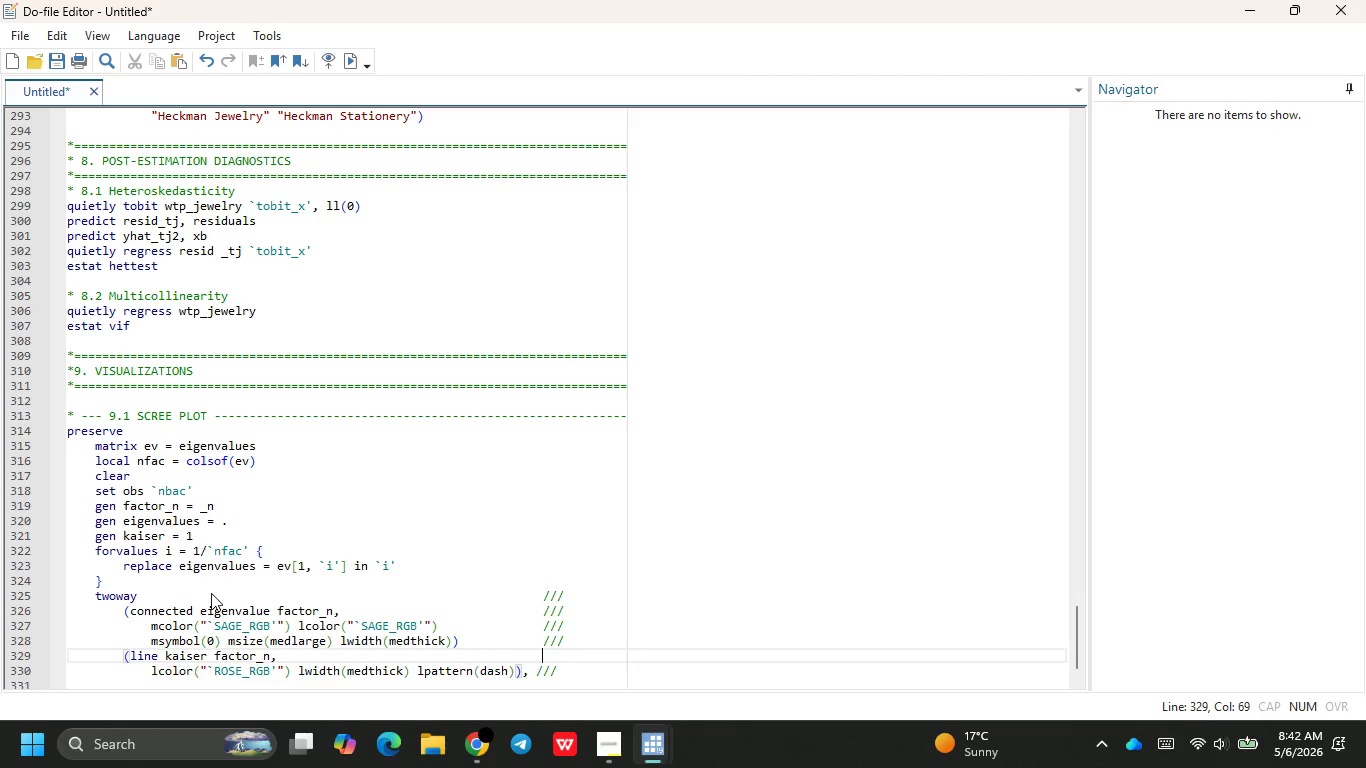 
key(Slash)
 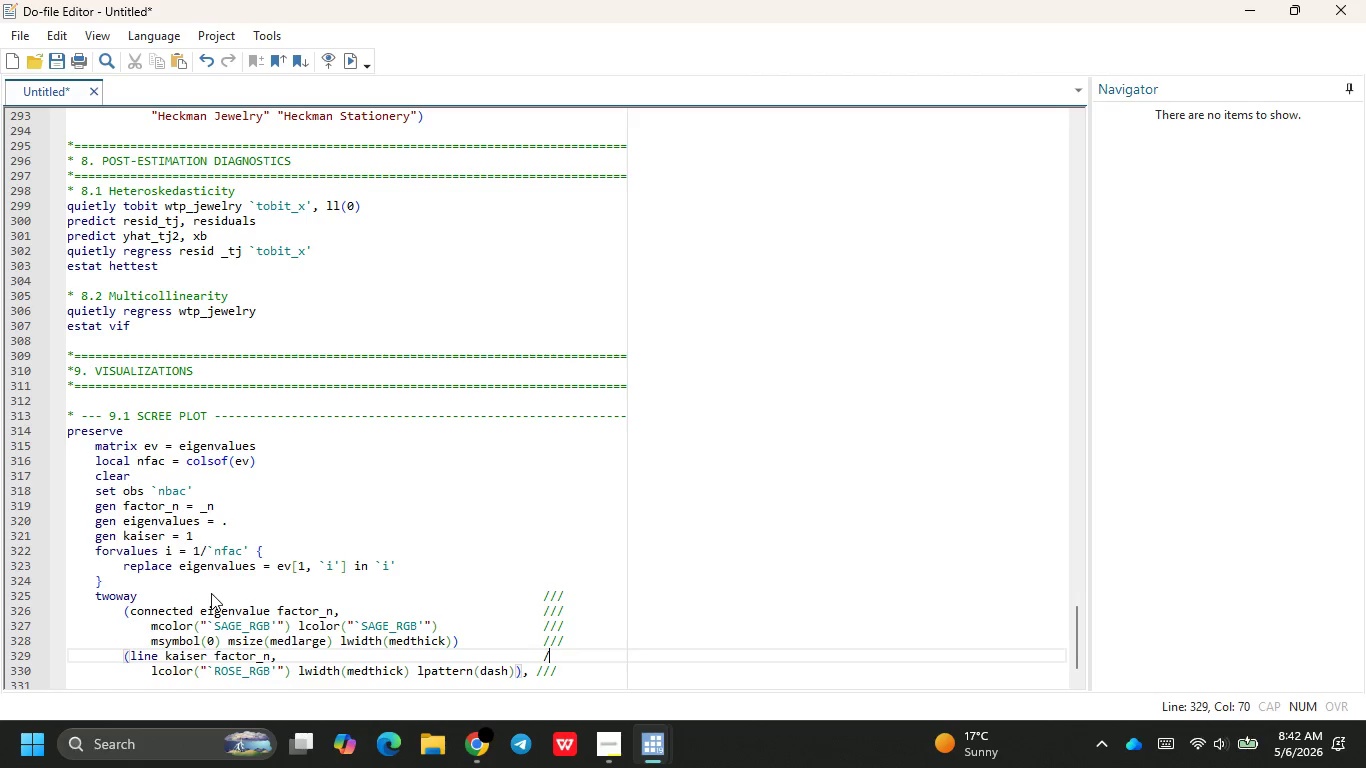 
key(Slash)
 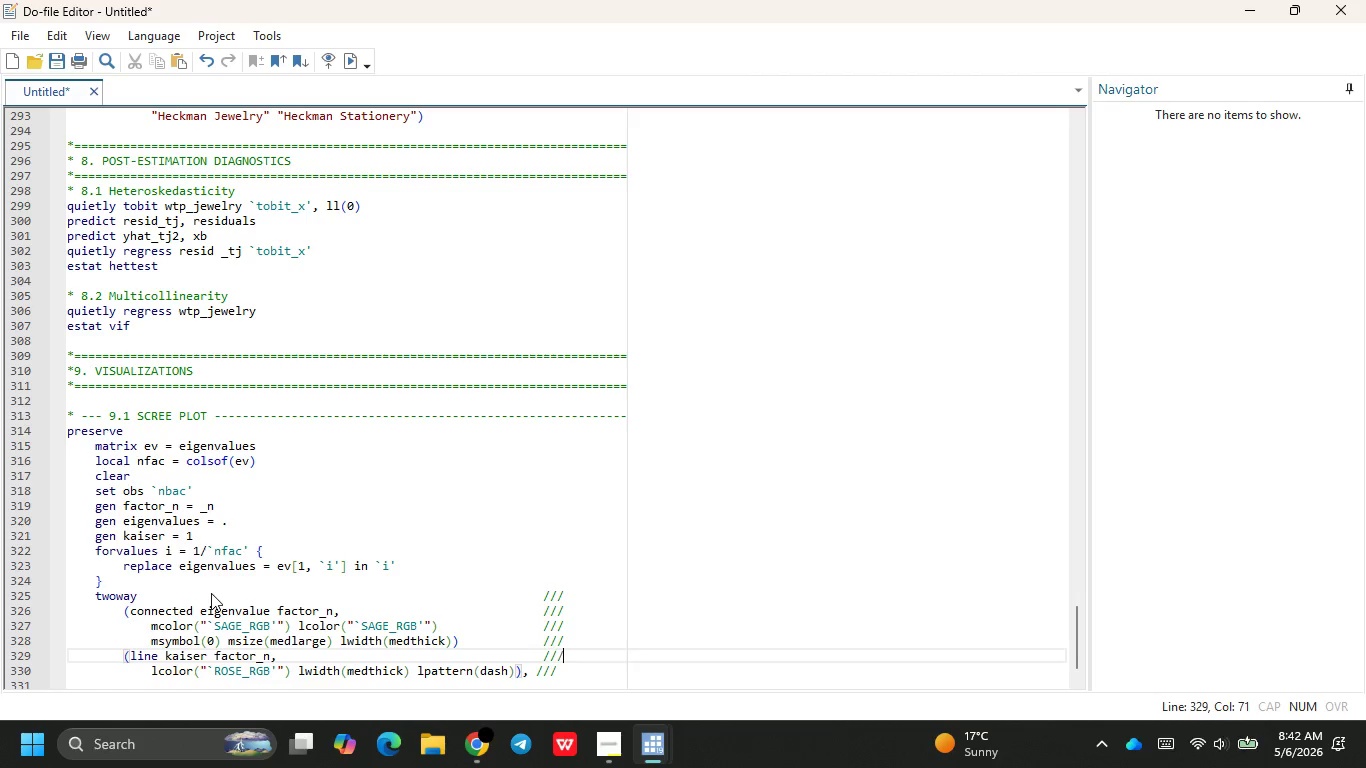 
key(Slash)
 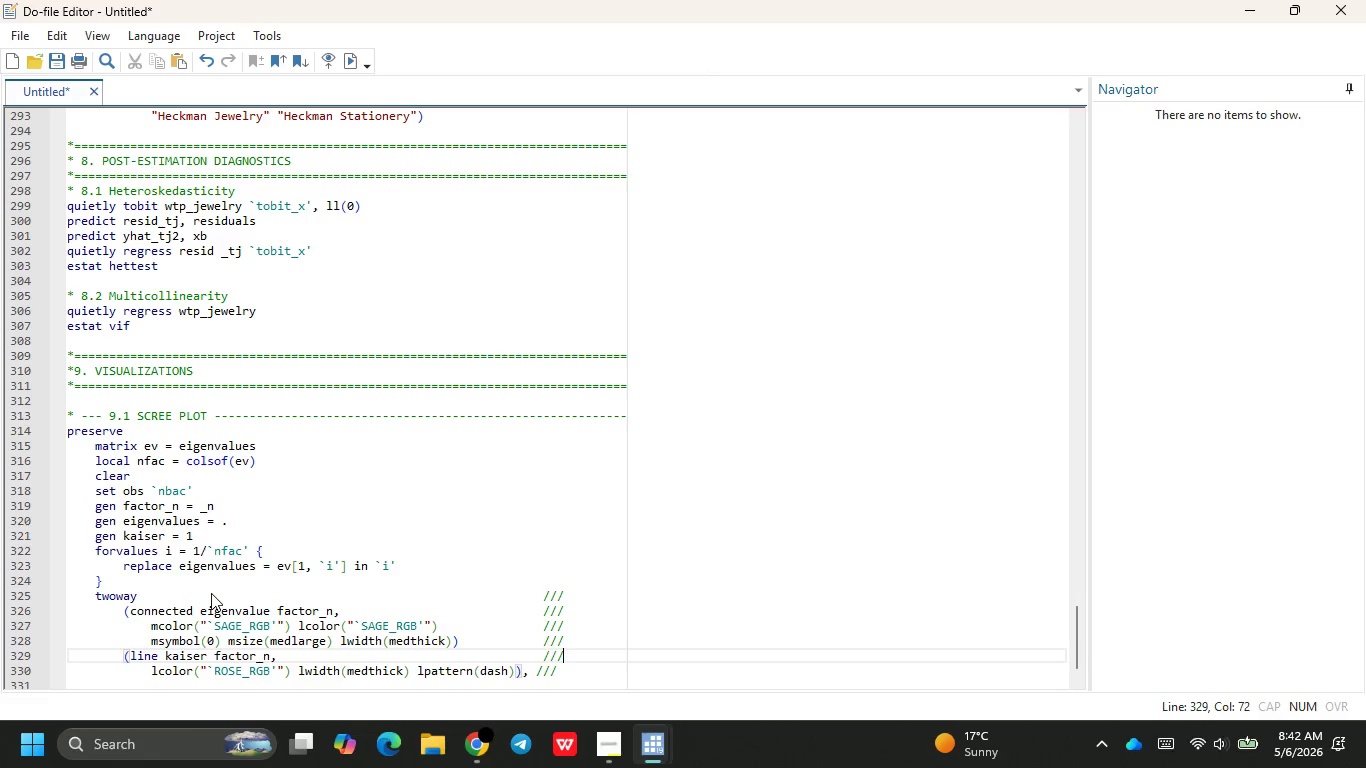 
key(ArrowDown)
 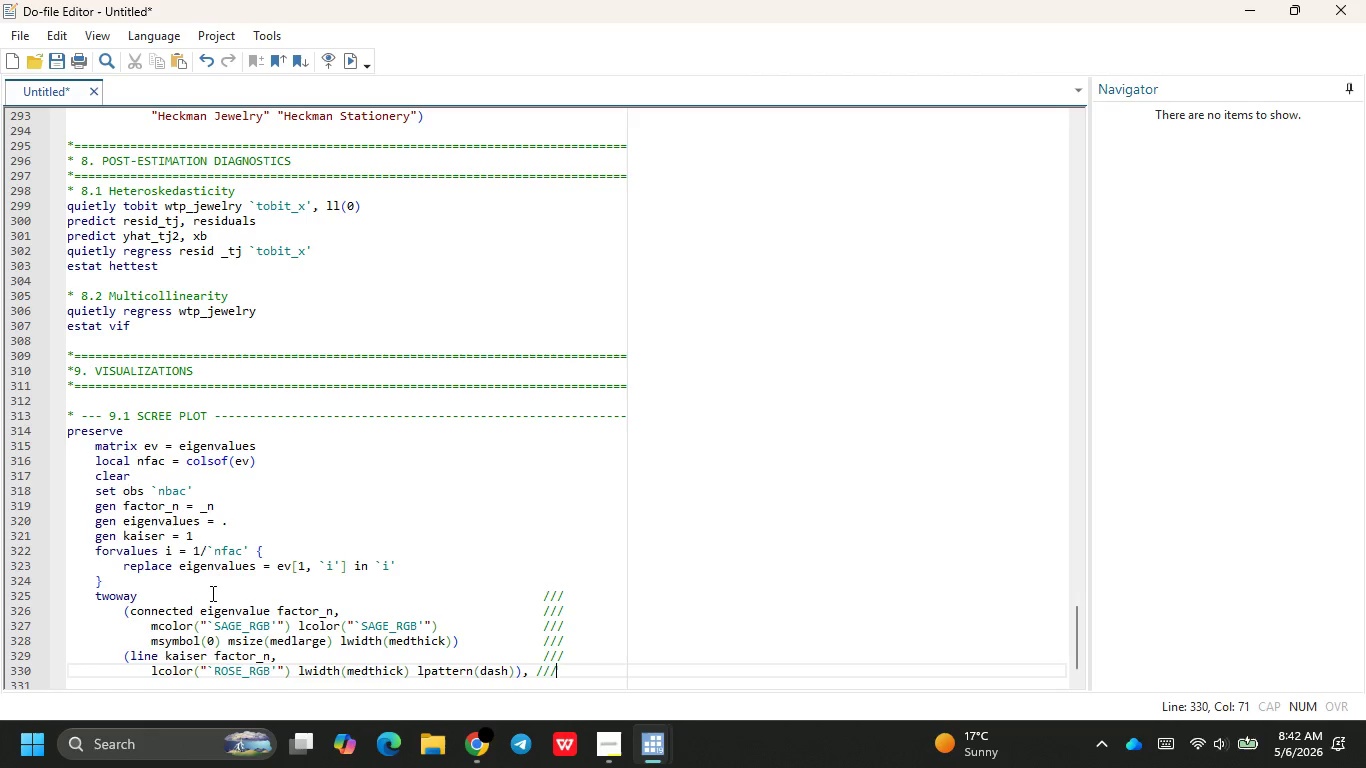 
key(Enter)
 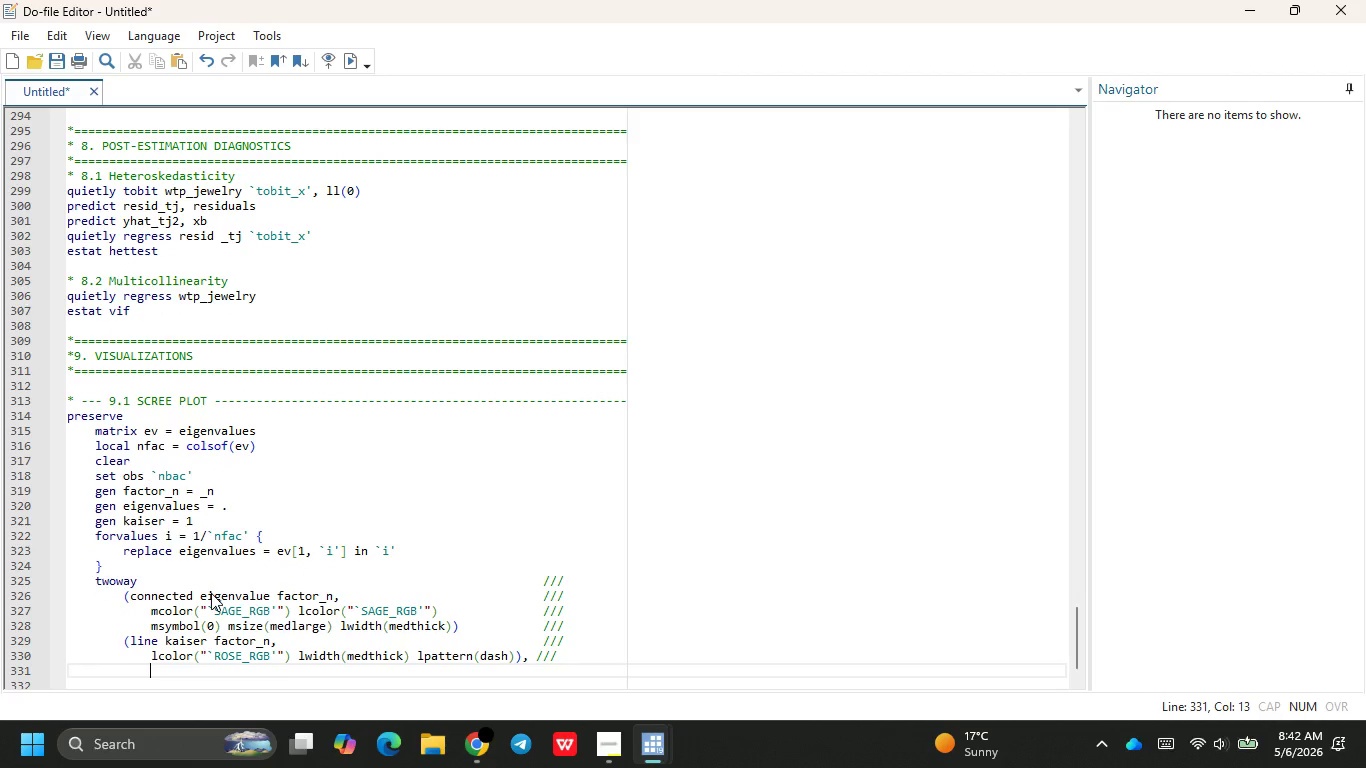 
key(Backspace)
type(titlw)
key(Backspace)
type(e("Scee)
key(Backspace)
key(Backspace)
type(ree Plot - Consumer Moti)
 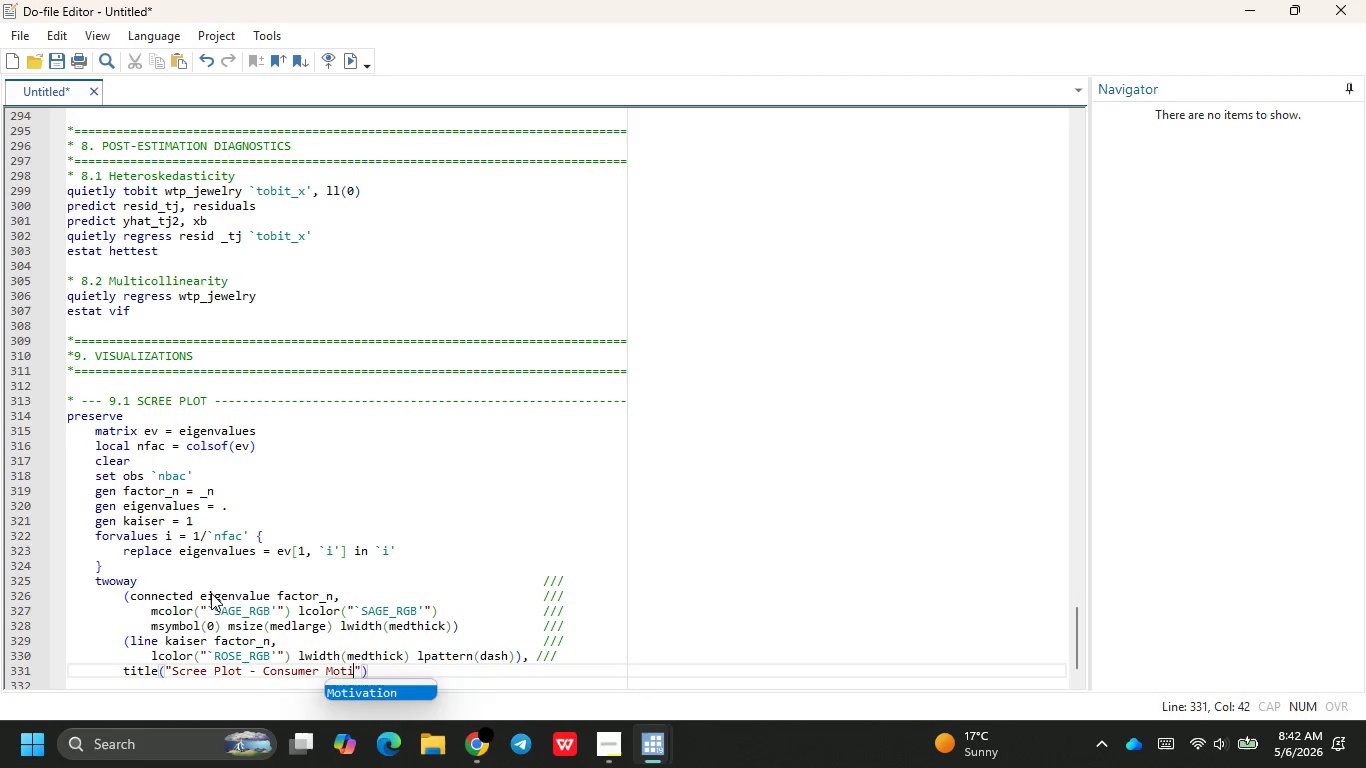 
key(Enter)
 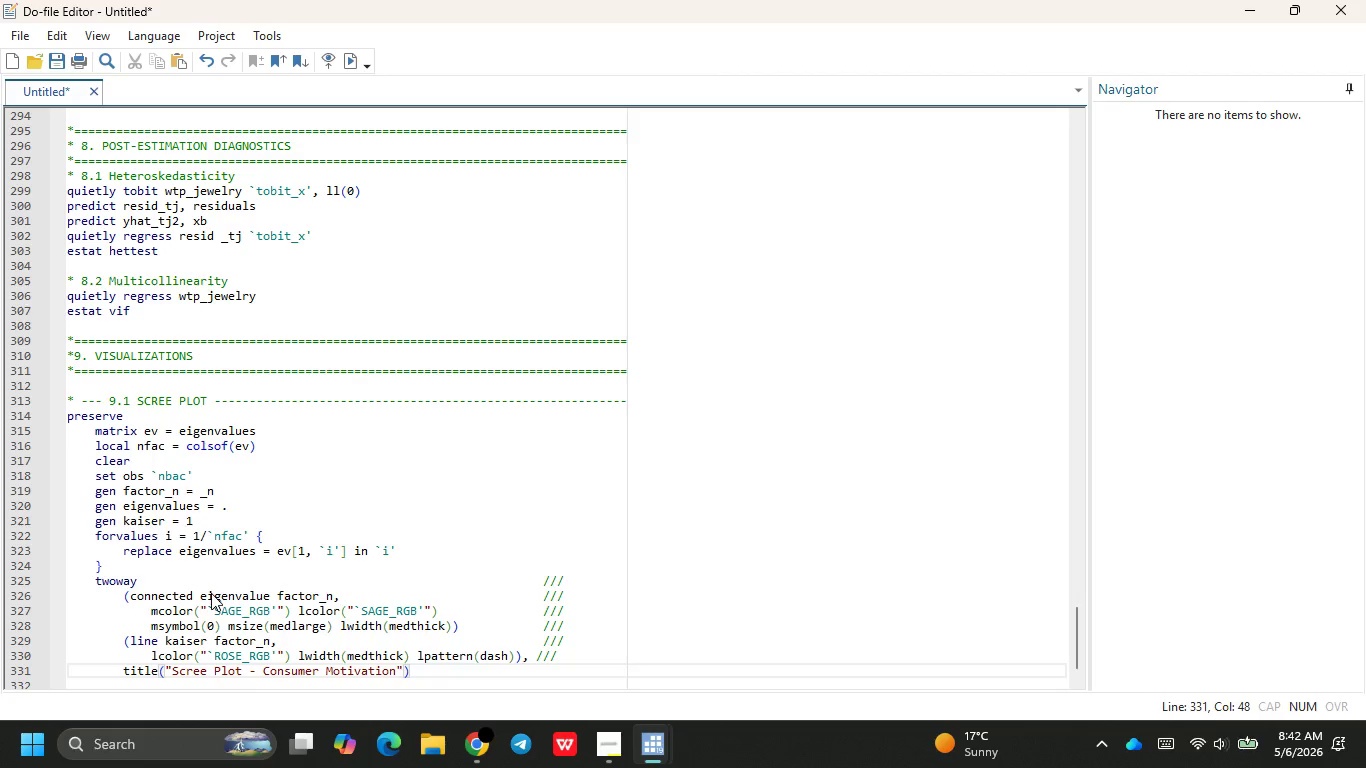 
type( Items)
 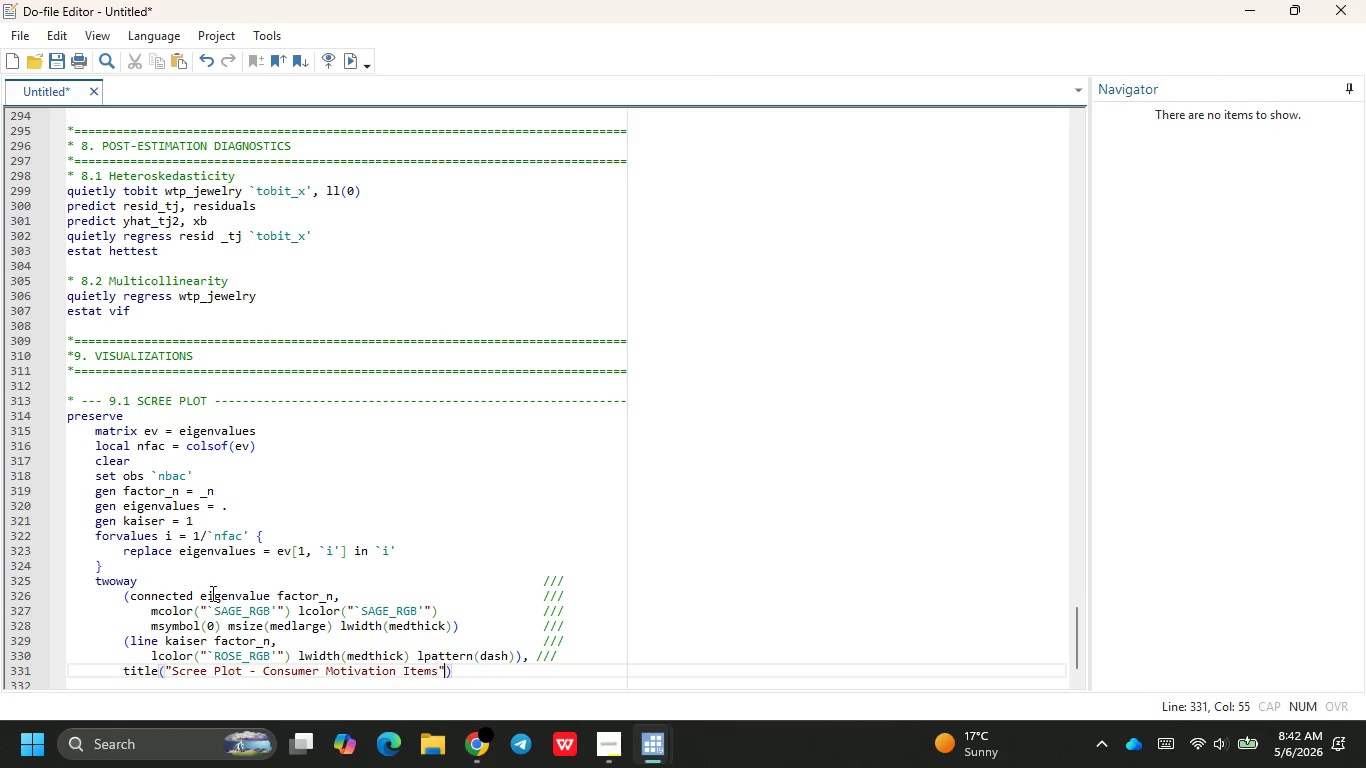 
key(ArrowRight)
 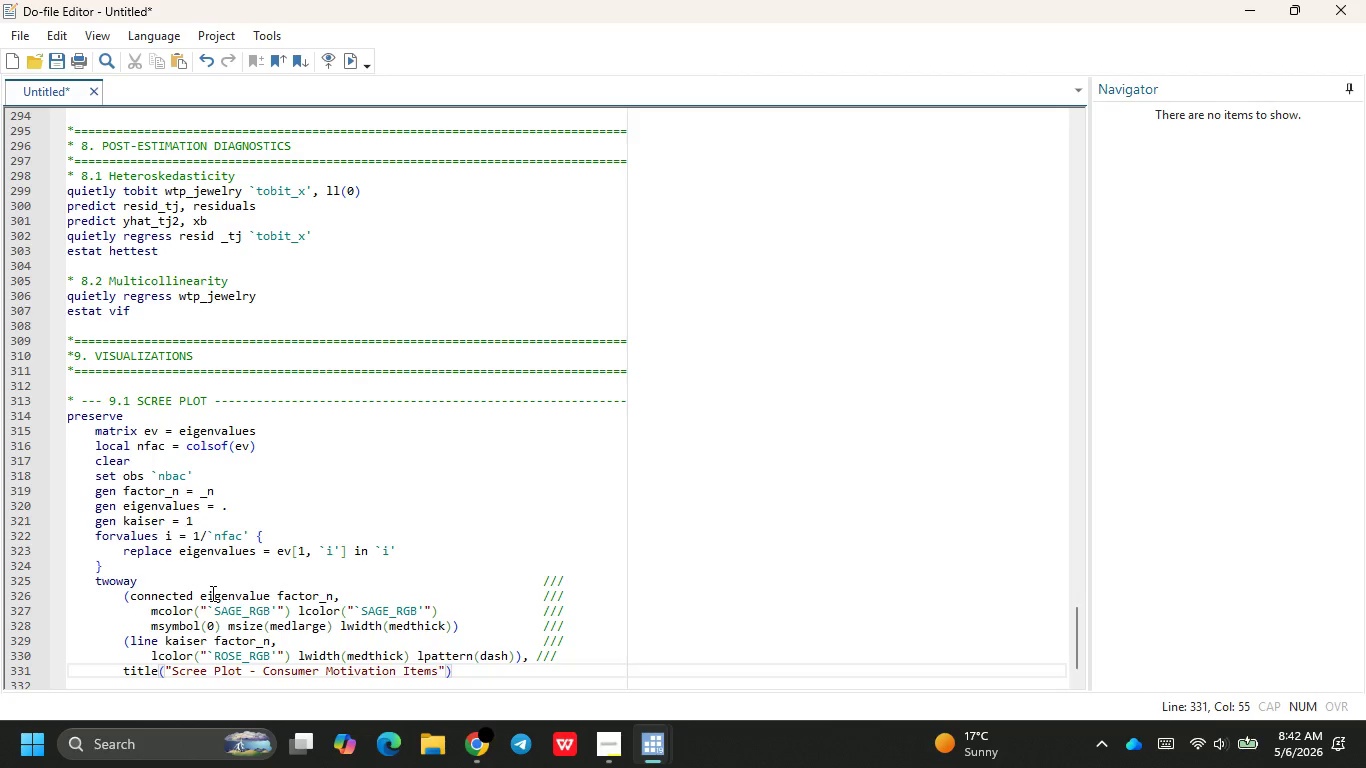 
key(ArrowRight)
 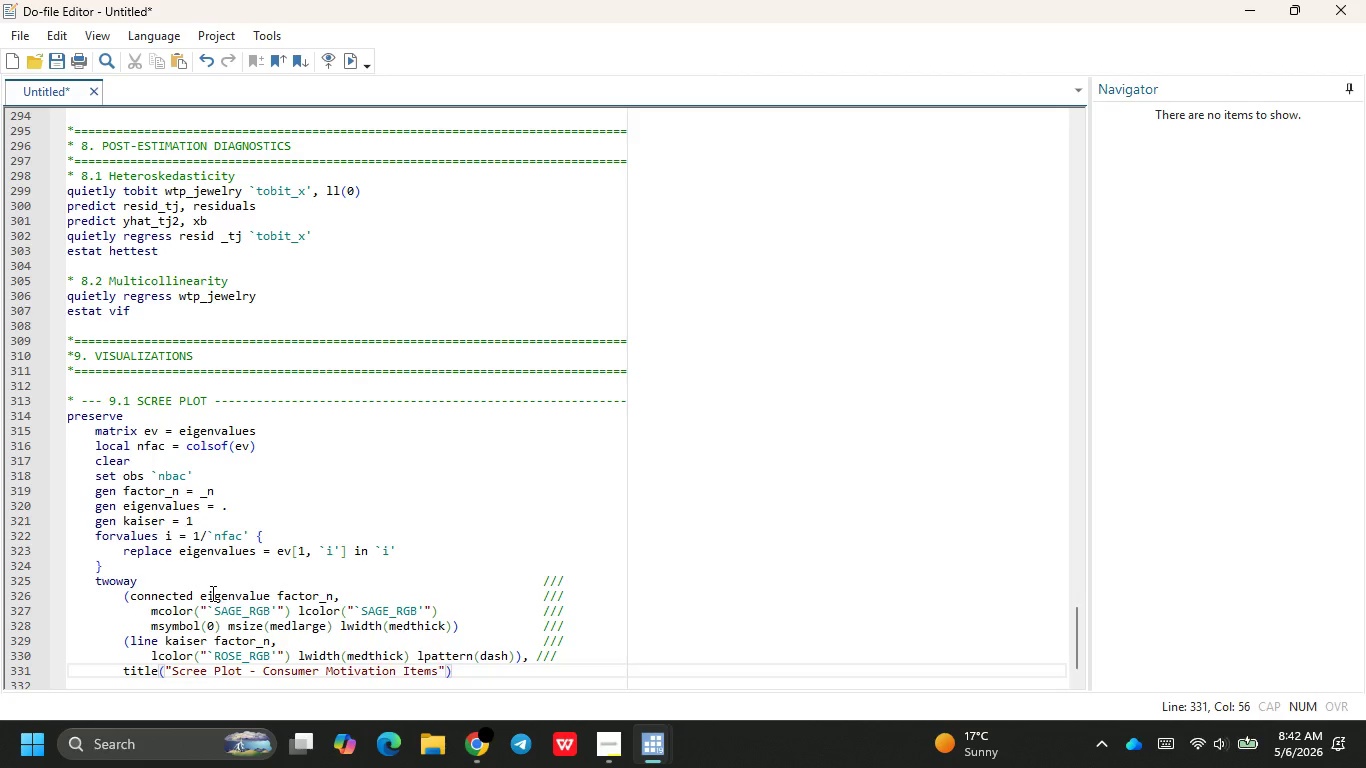 
key(ArrowLeft)
 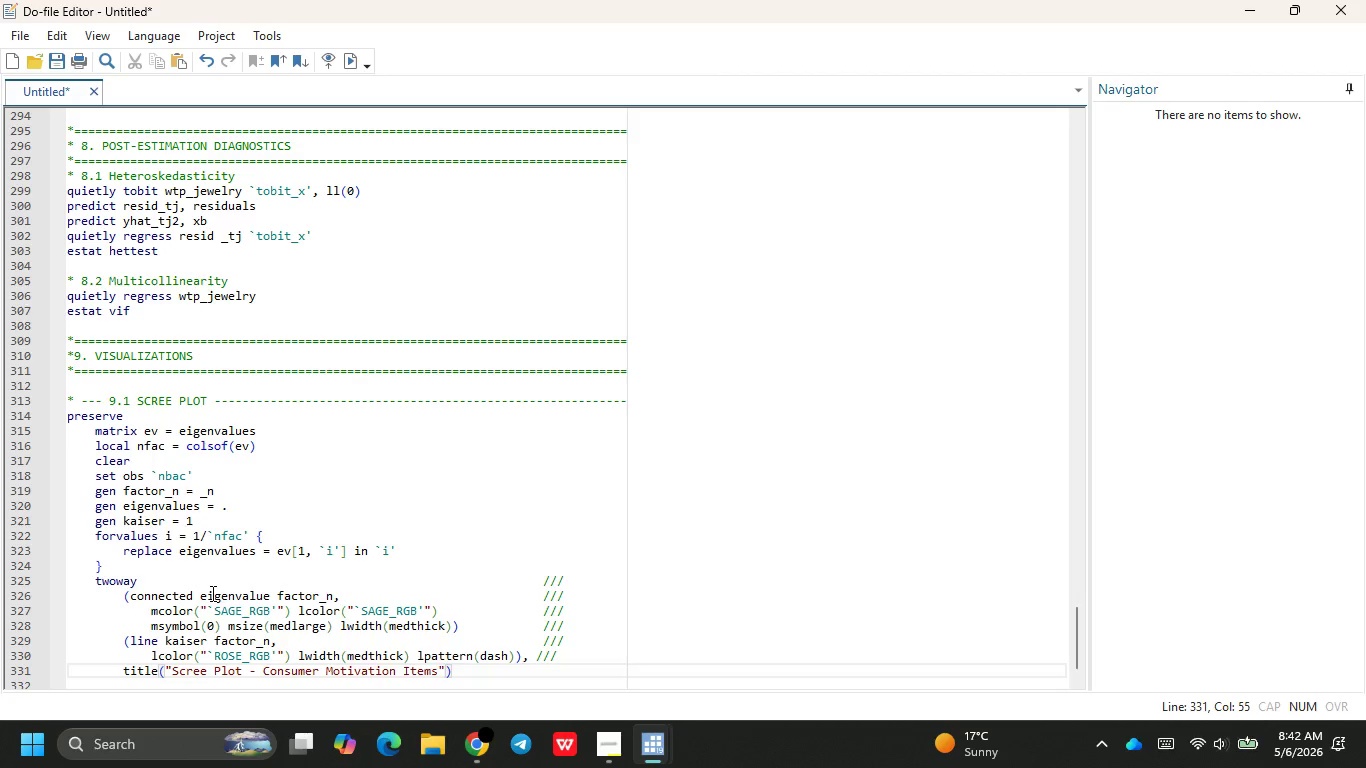 
key(M)
 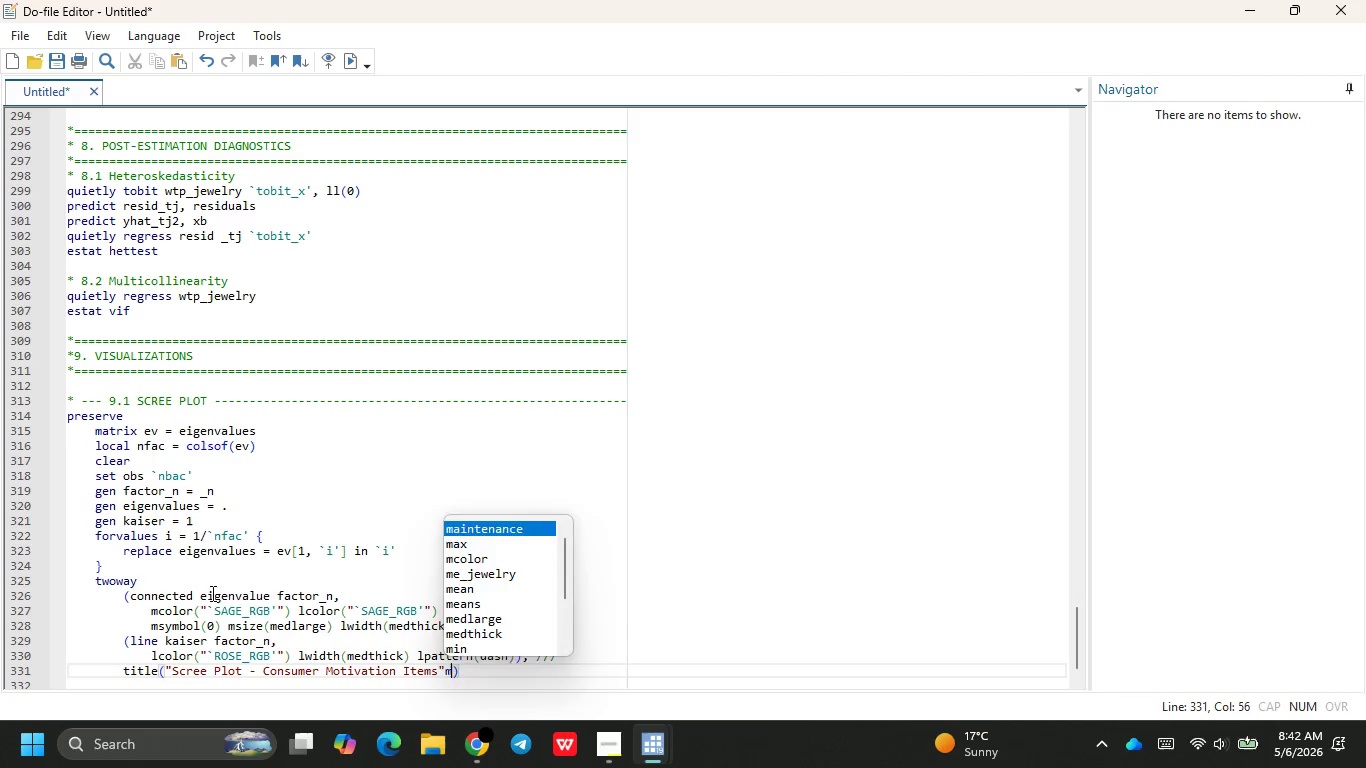 
key(Backspace)
 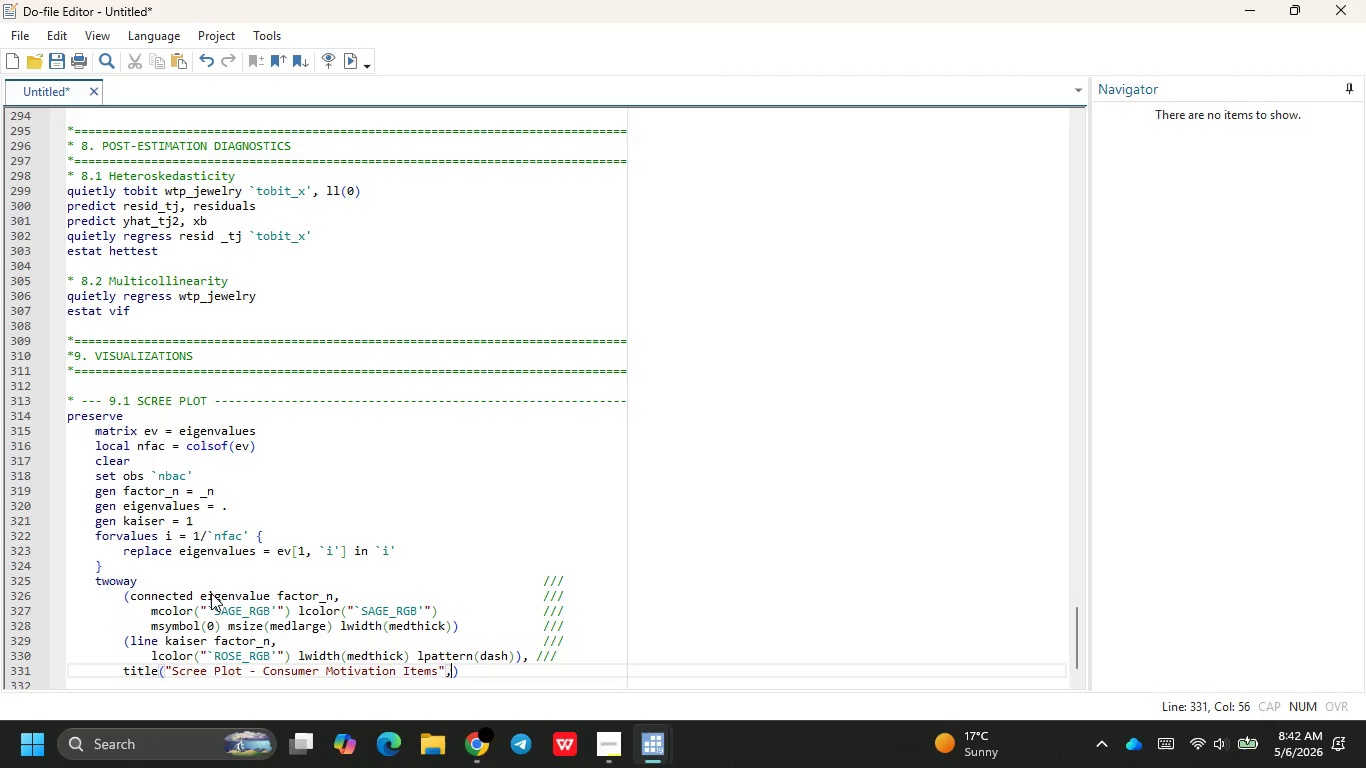 
key(Comma)
 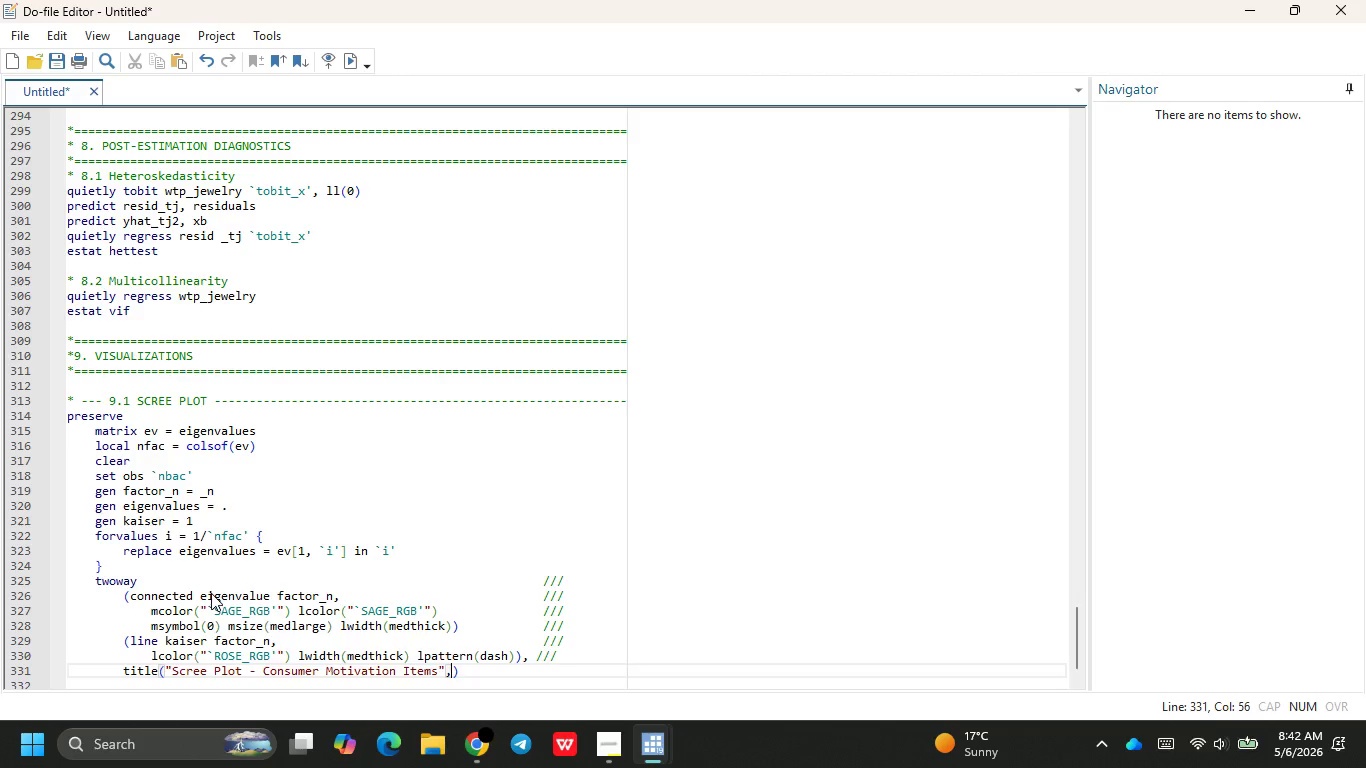 
key(Enter)
 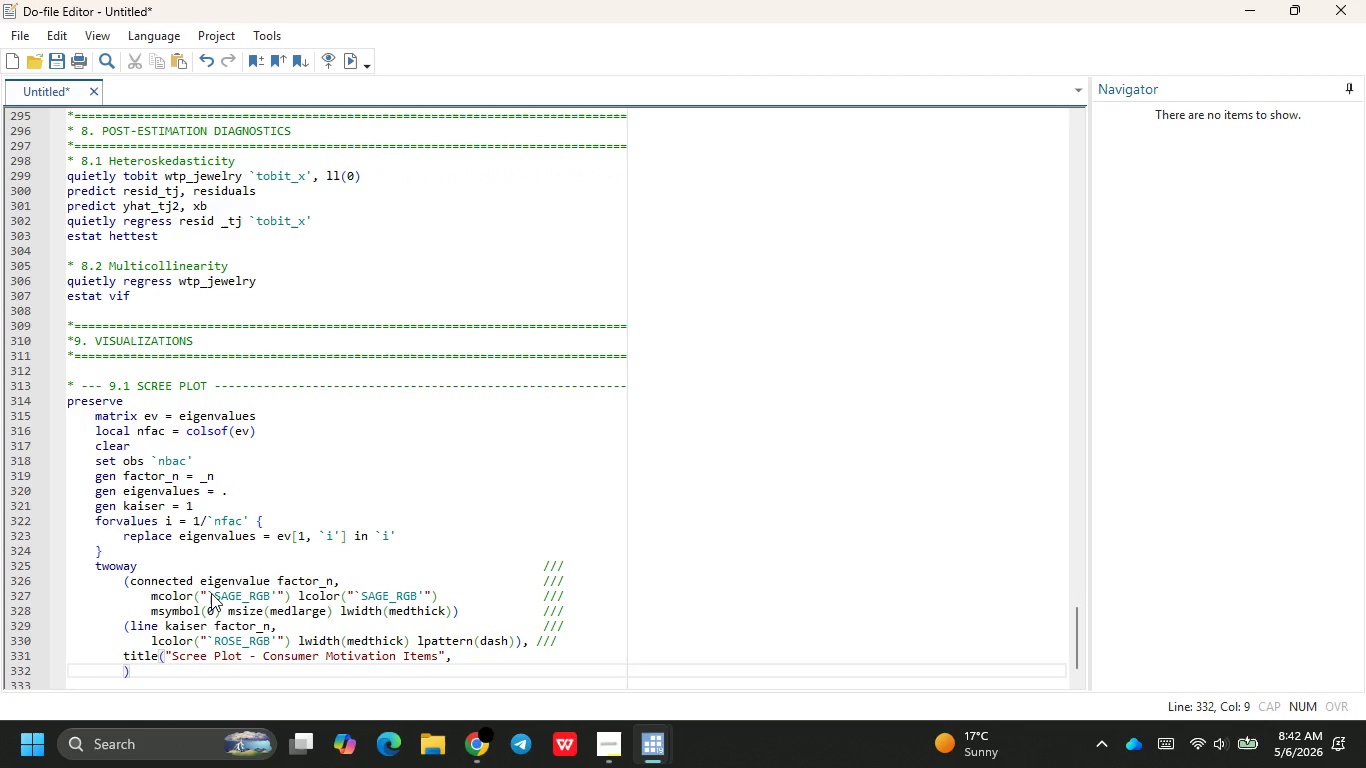 
key(Tab)
type(color("`)
 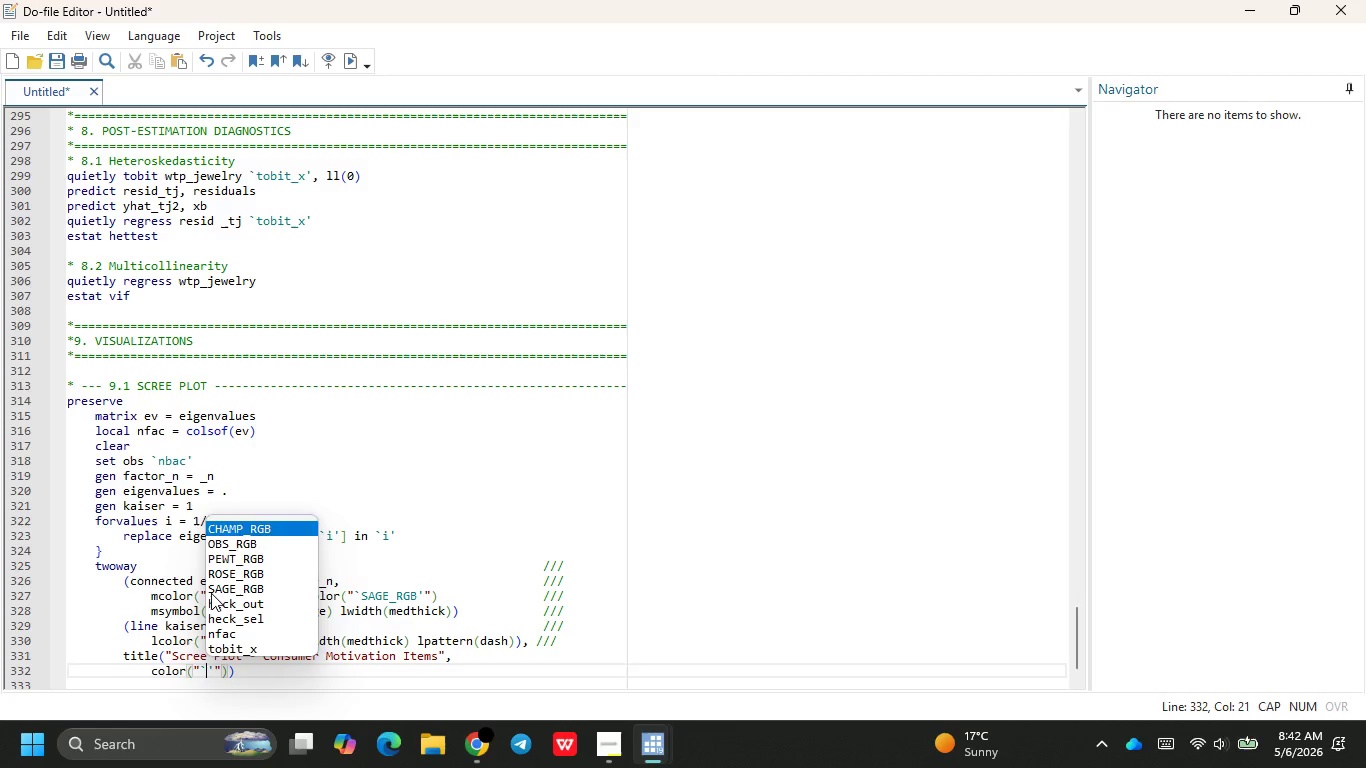 
key(ArrowDown)
 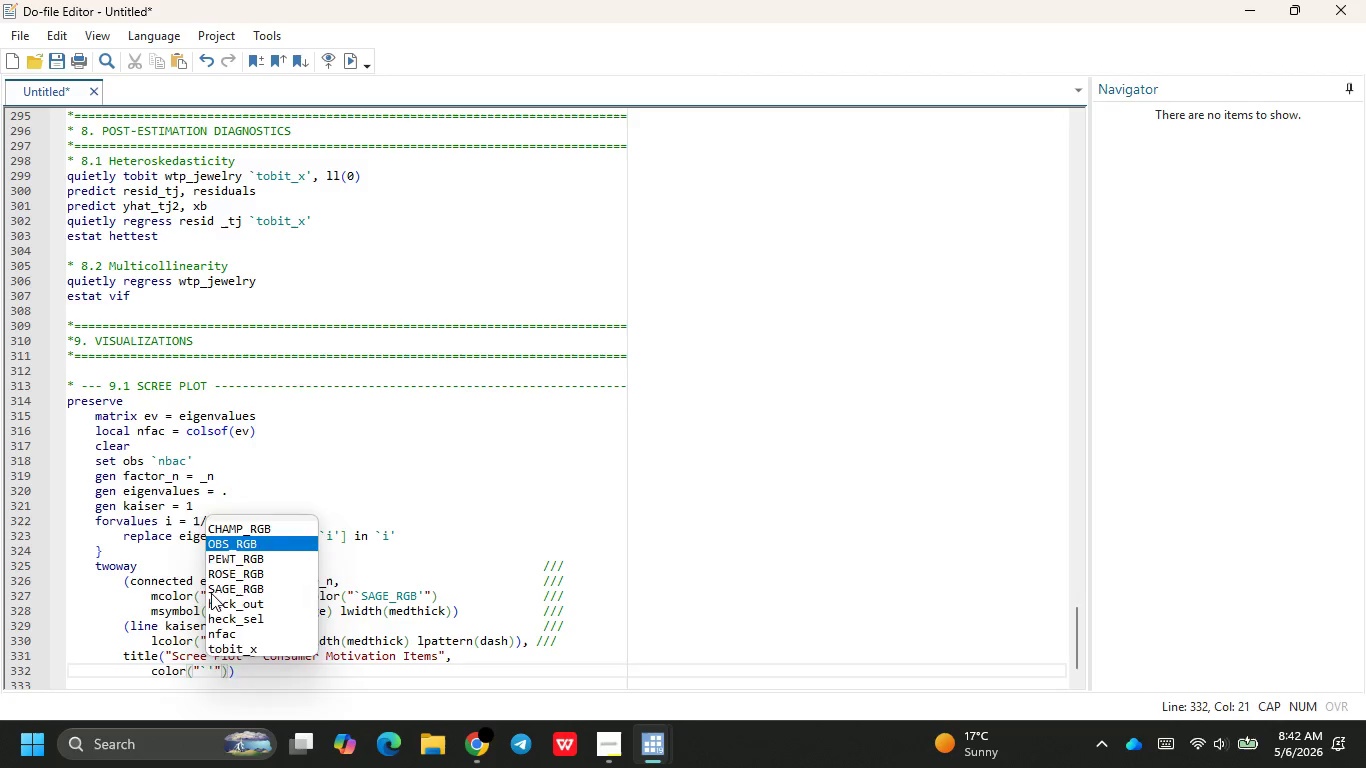 
key(Enter)
 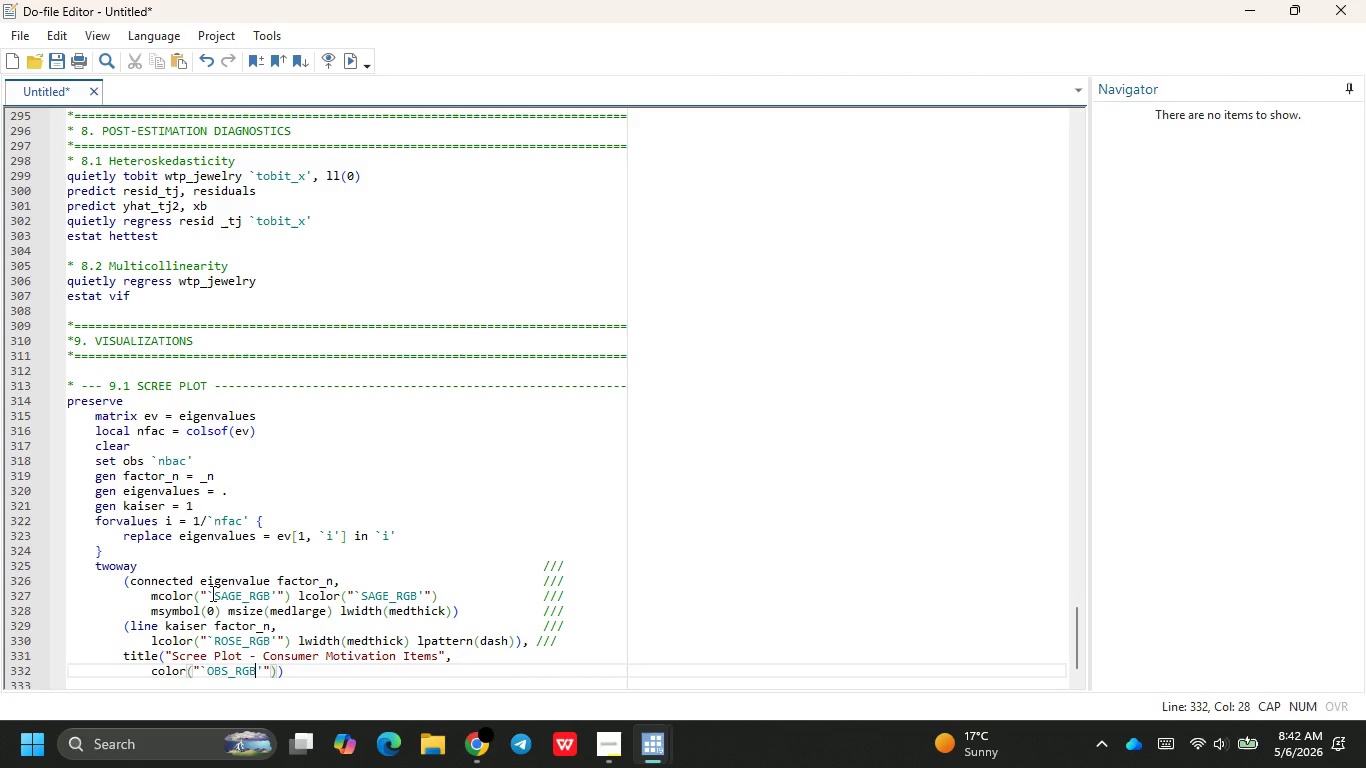 
key(ArrowRight)
 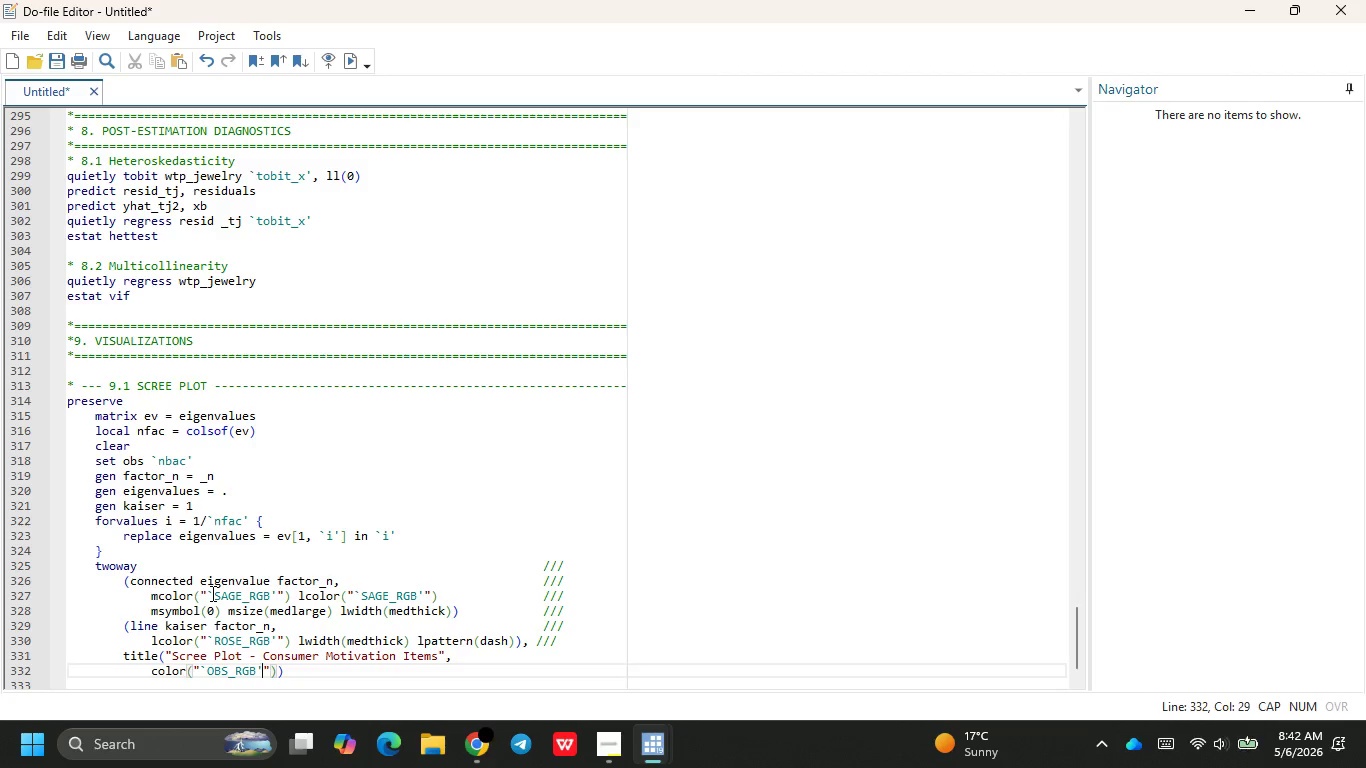 
key(ArrowRight)
 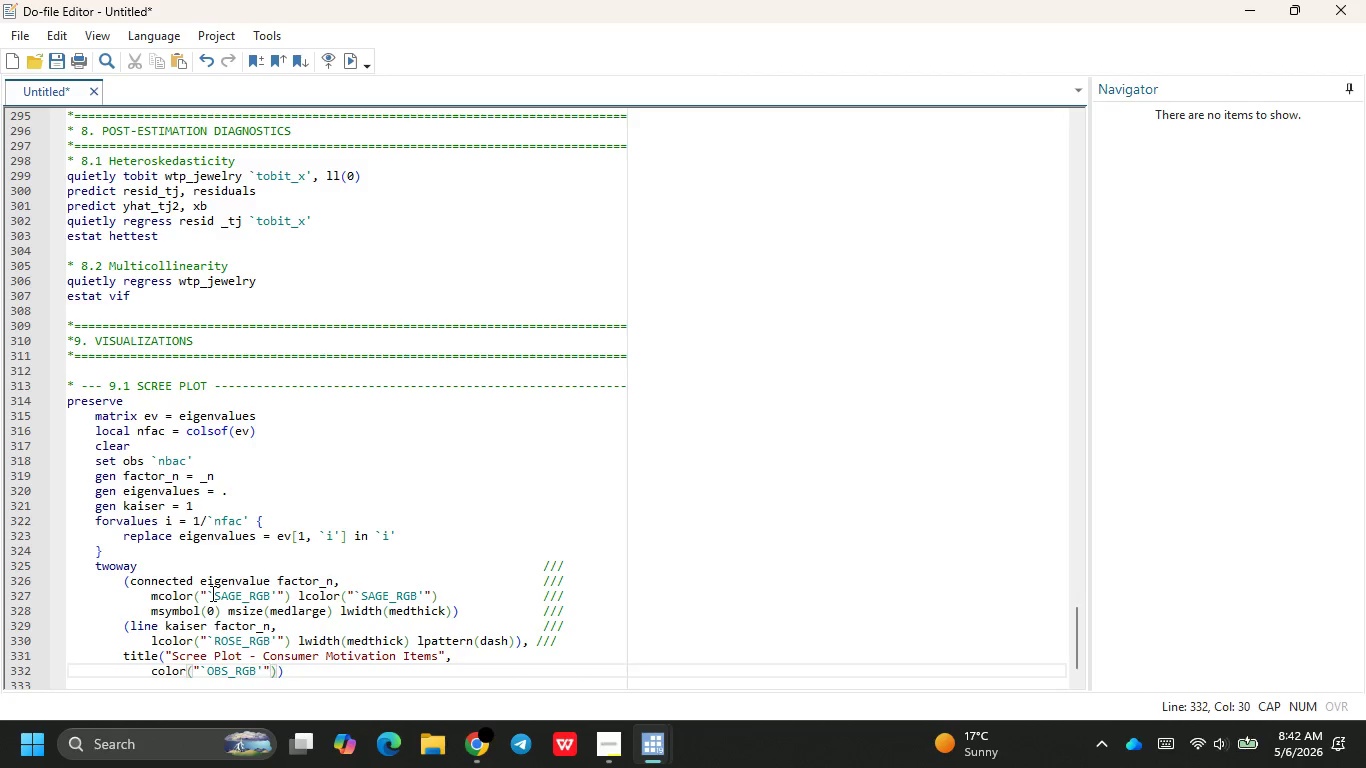 
key(ArrowRight)
 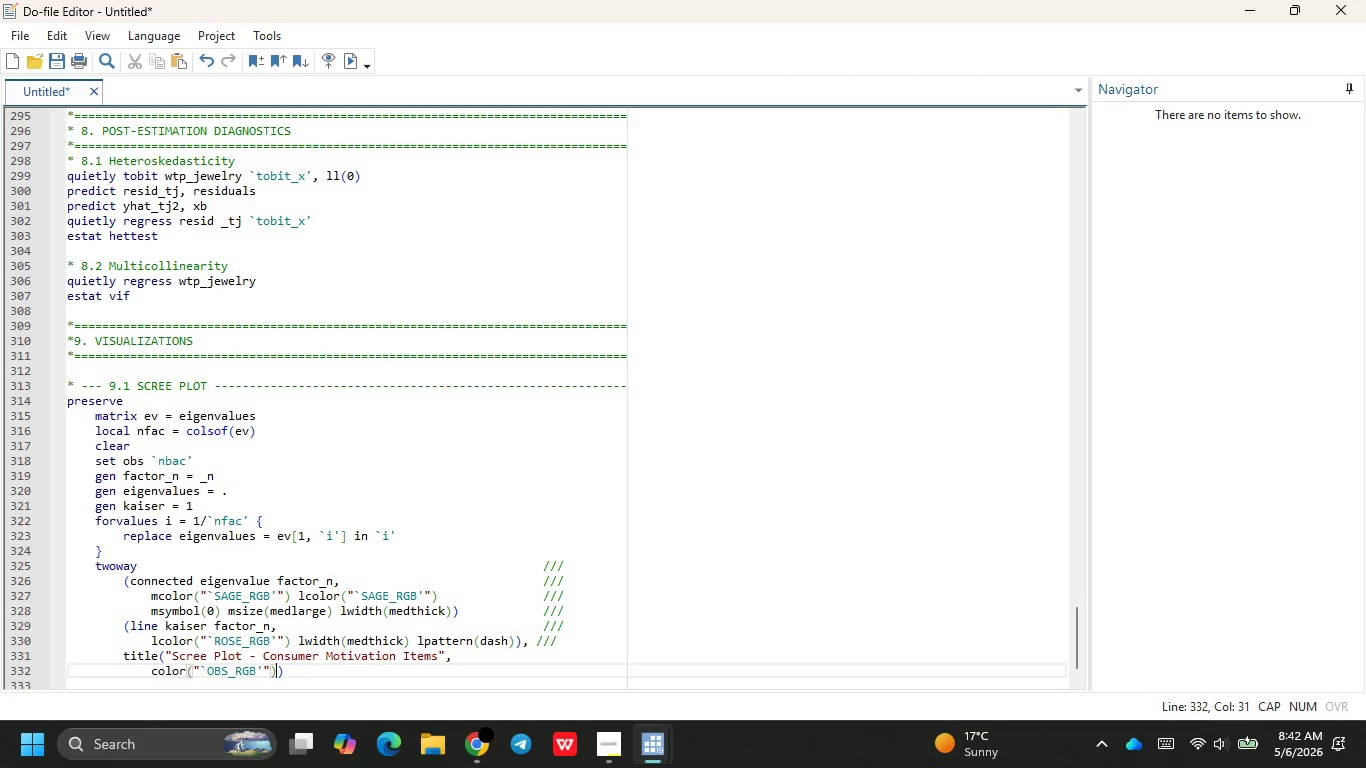 
type( SIZE)
key(Backspace)
key(Backspace)
key(Backspace)
key(Backspace)
type(size(medm)
key(Backspace)
type(small post)
key(Backspace)
type(1)
key(Backspace)
type((11)
 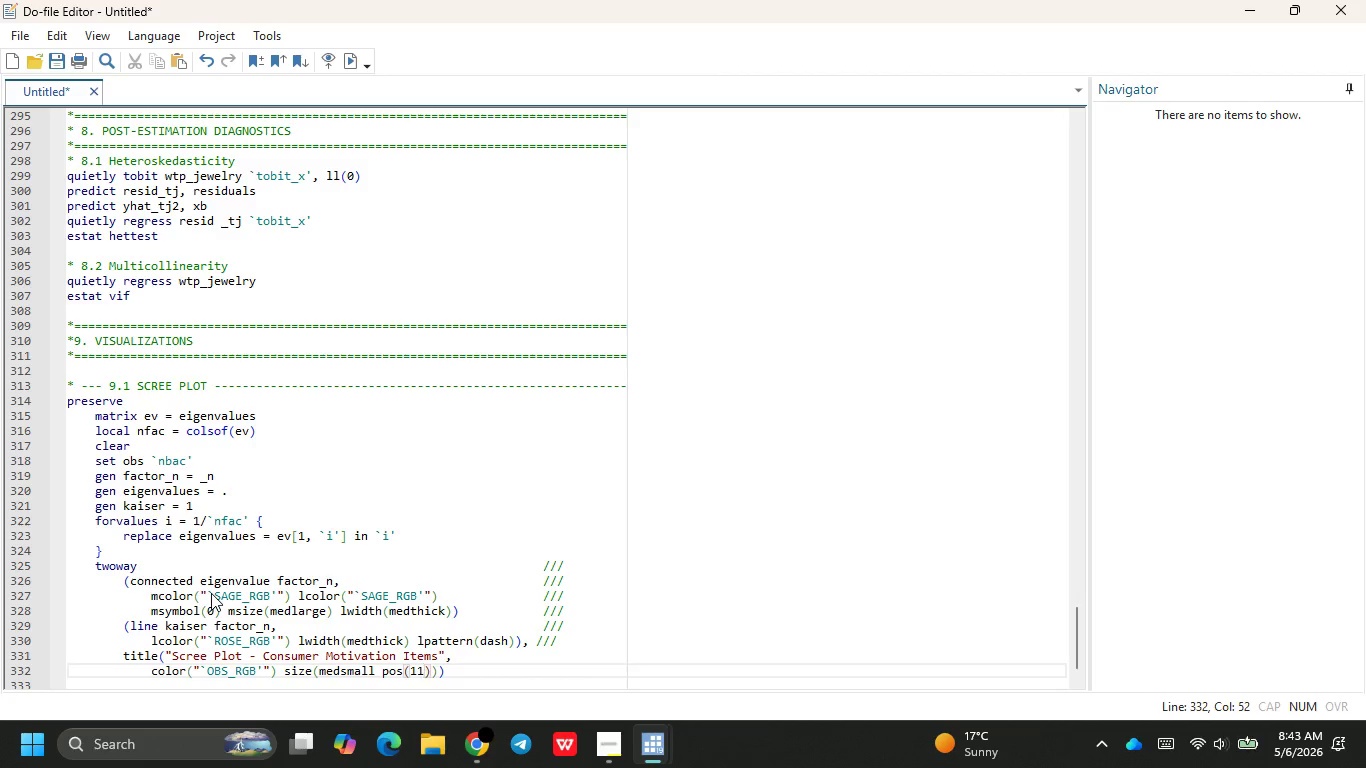 
key(ArrowRight)
 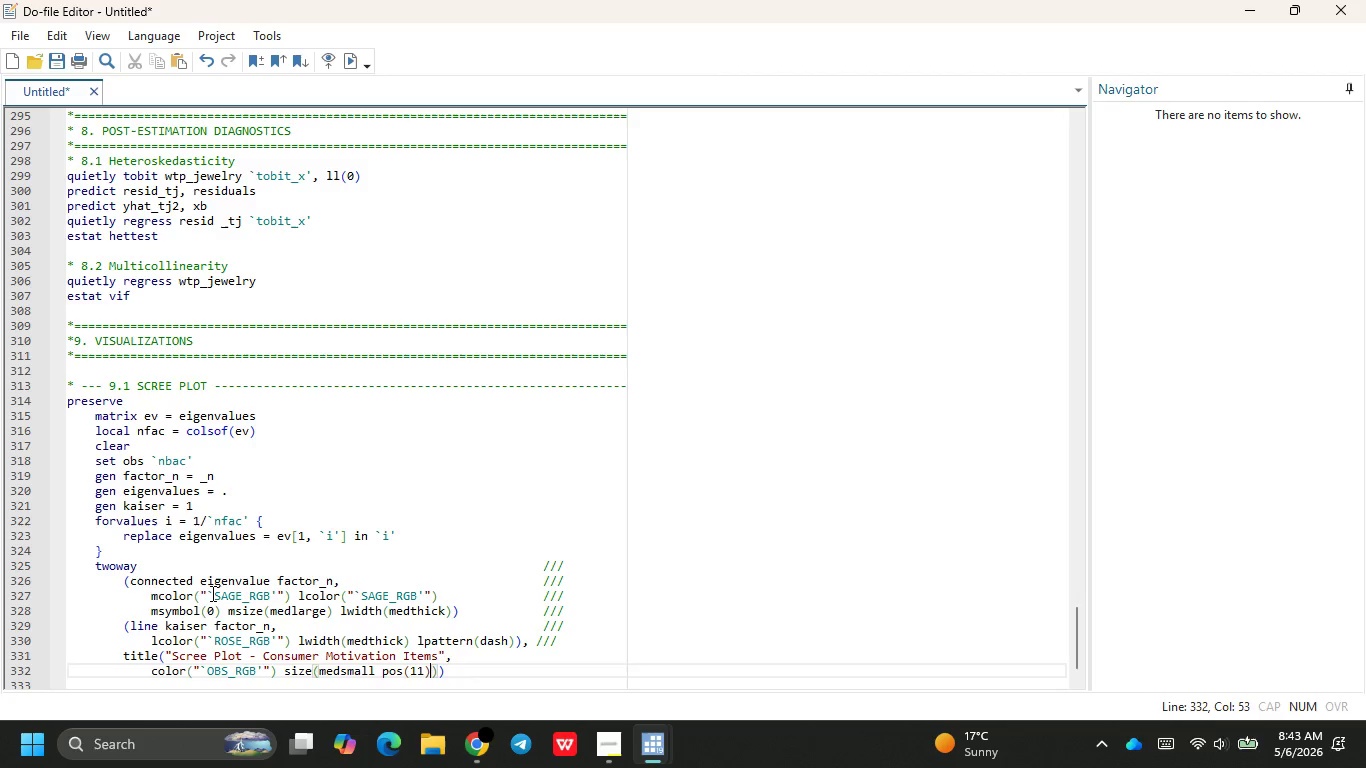 
type( span just left)
key(Backspace)
key(Backspace)
key(Backspace)
key(Backspace)
key(Backspace)
type((just)
 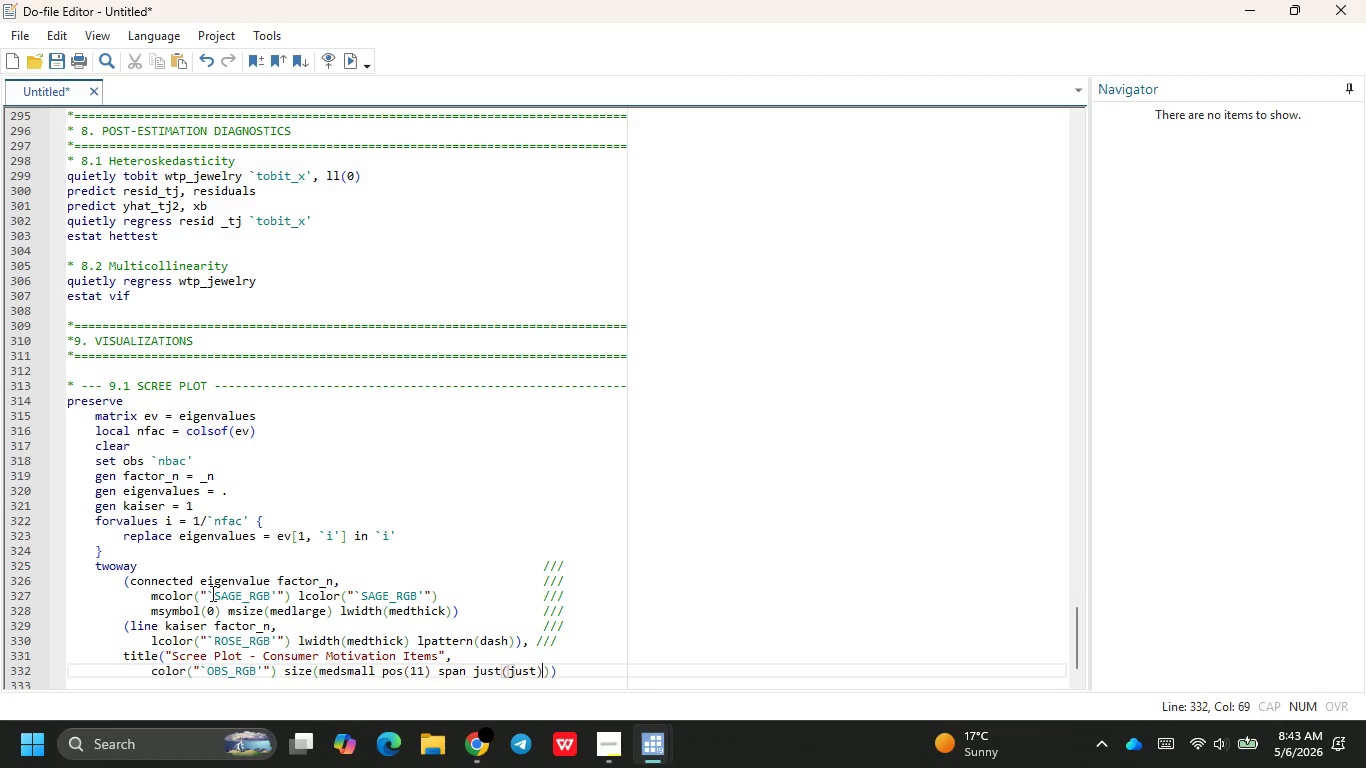 
 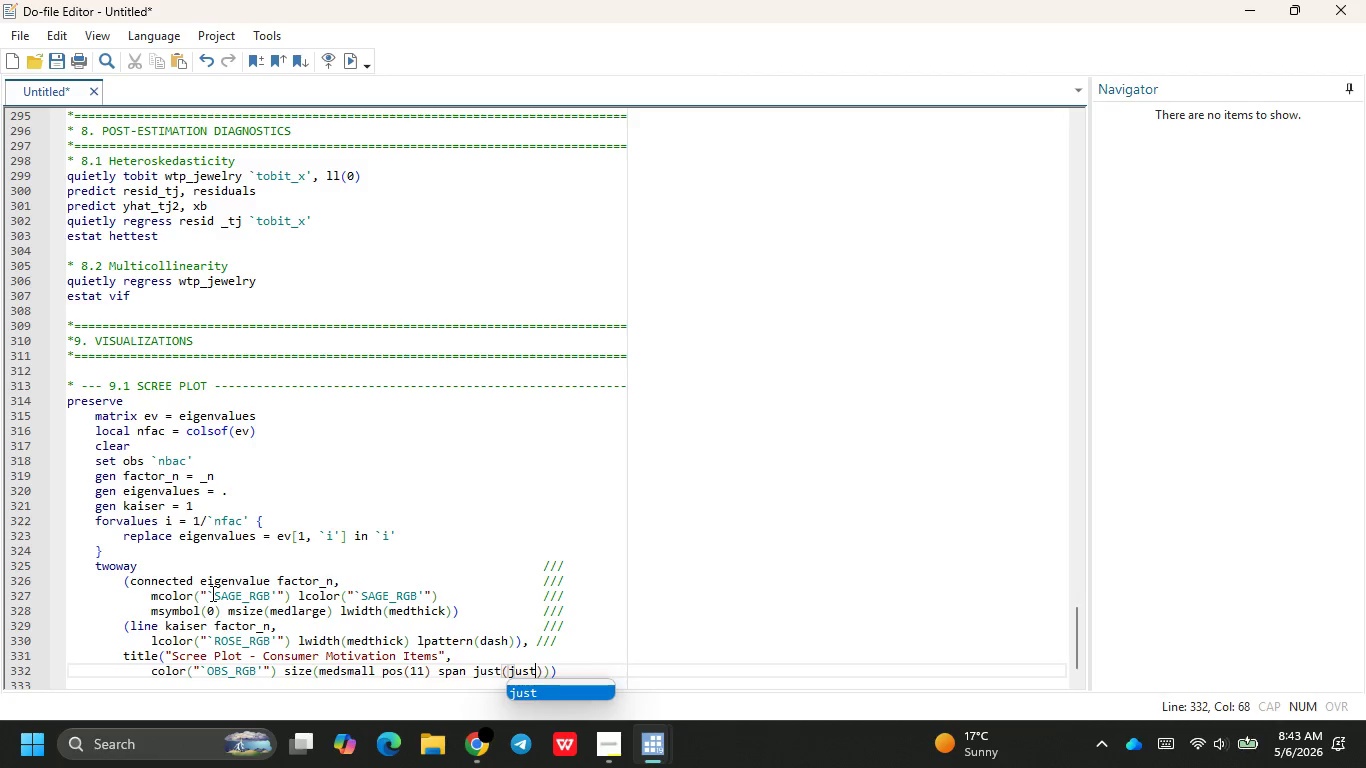 
key(ArrowRight)
 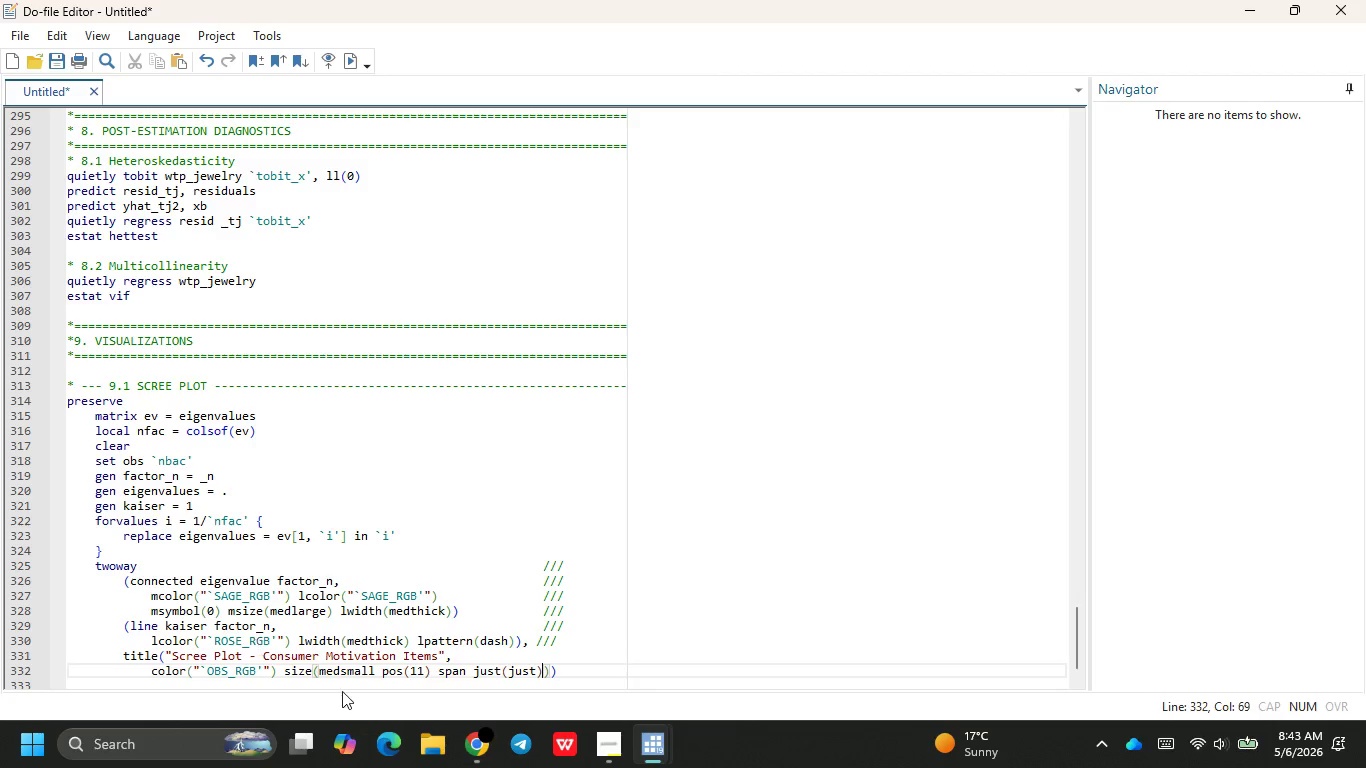 
left_click([383, 673])
 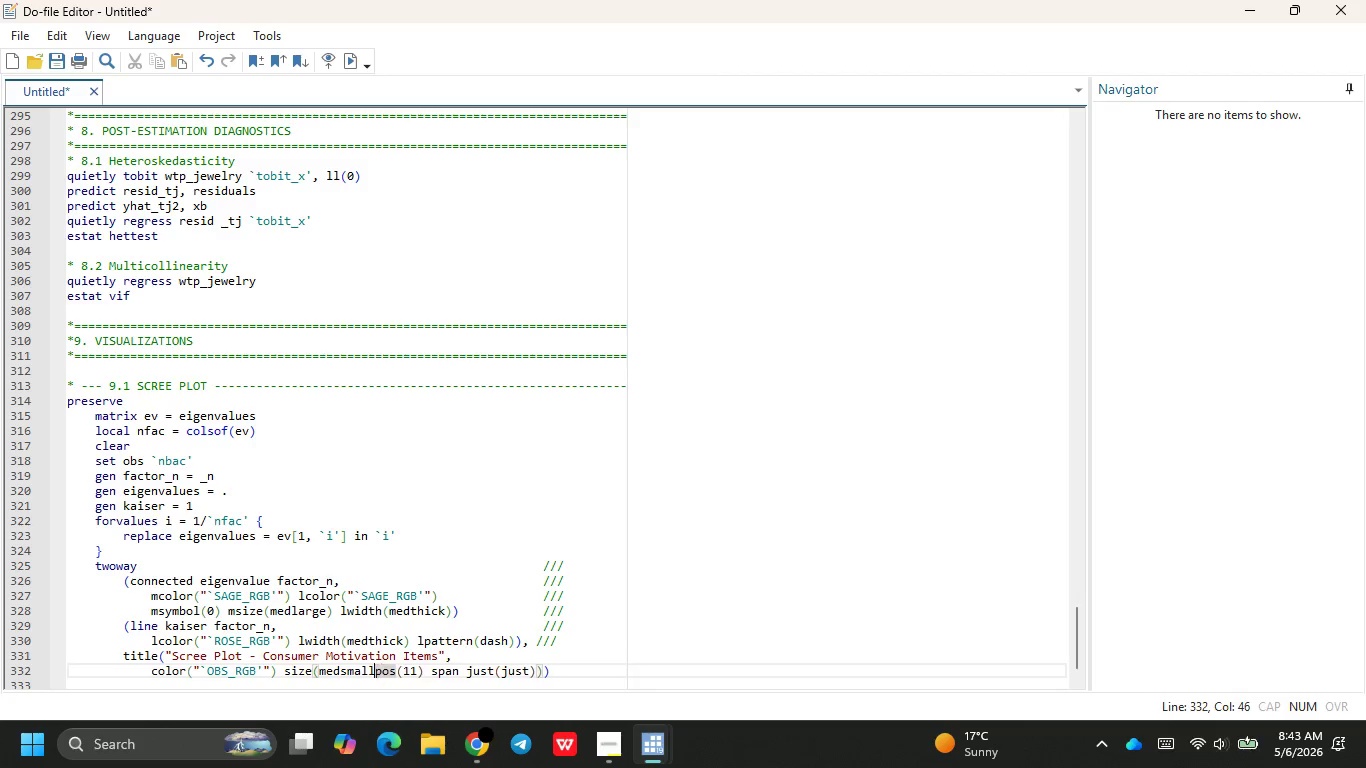 
key(Backspace)
 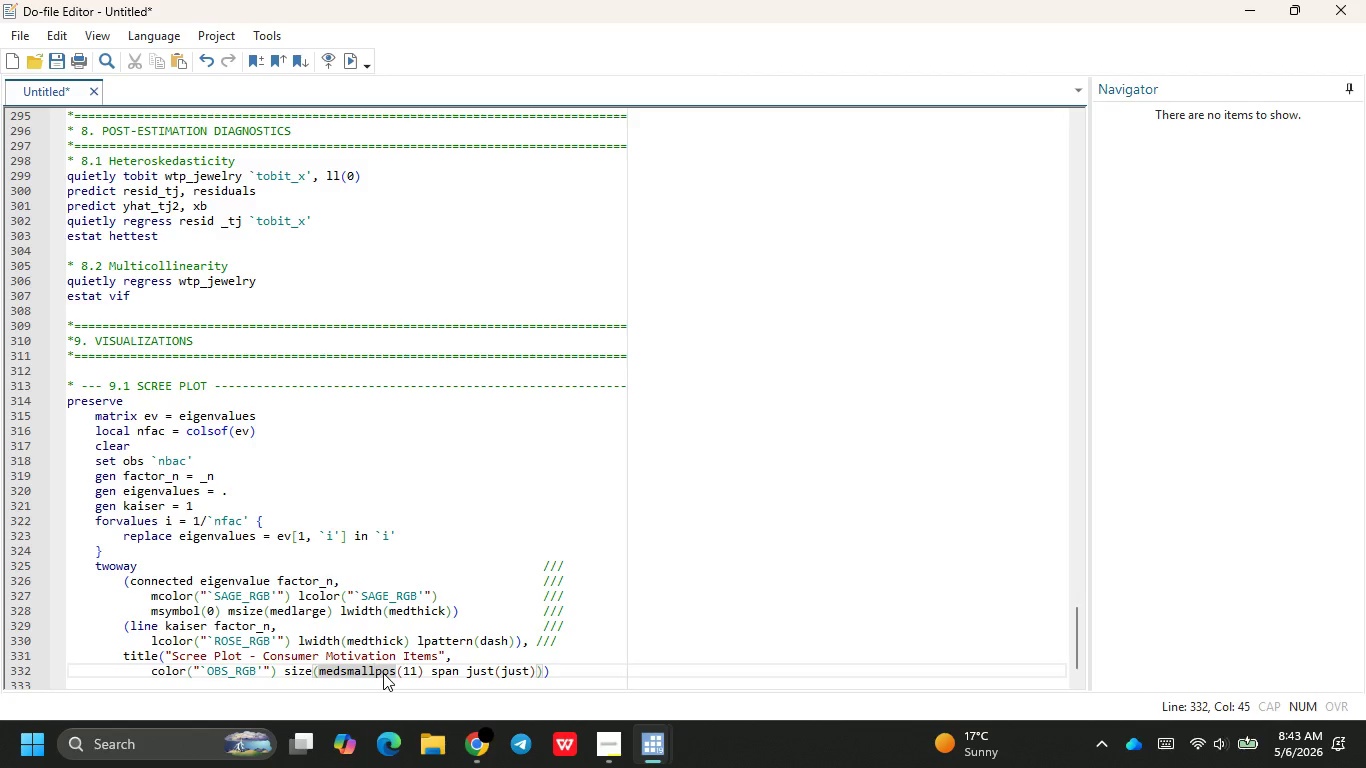 
wait(10.05)
 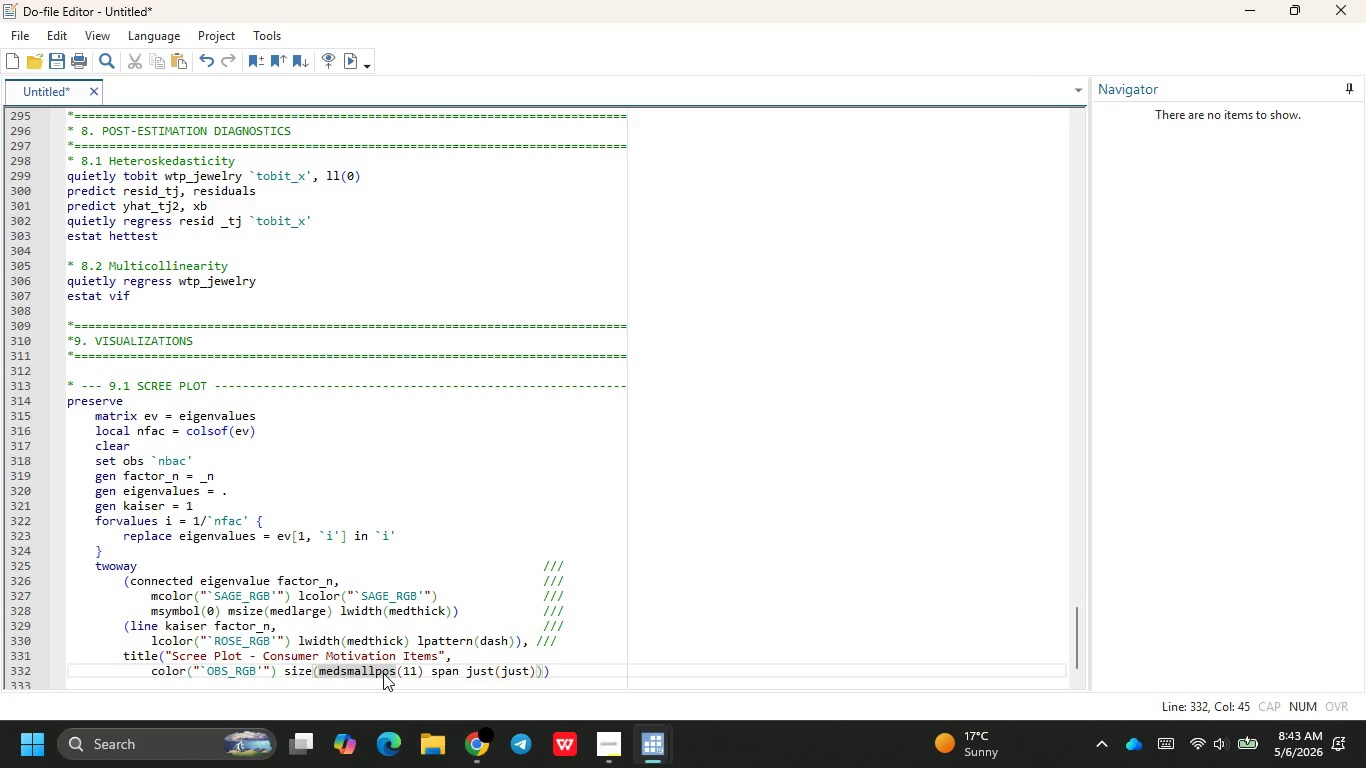 
key(Shift+0)
 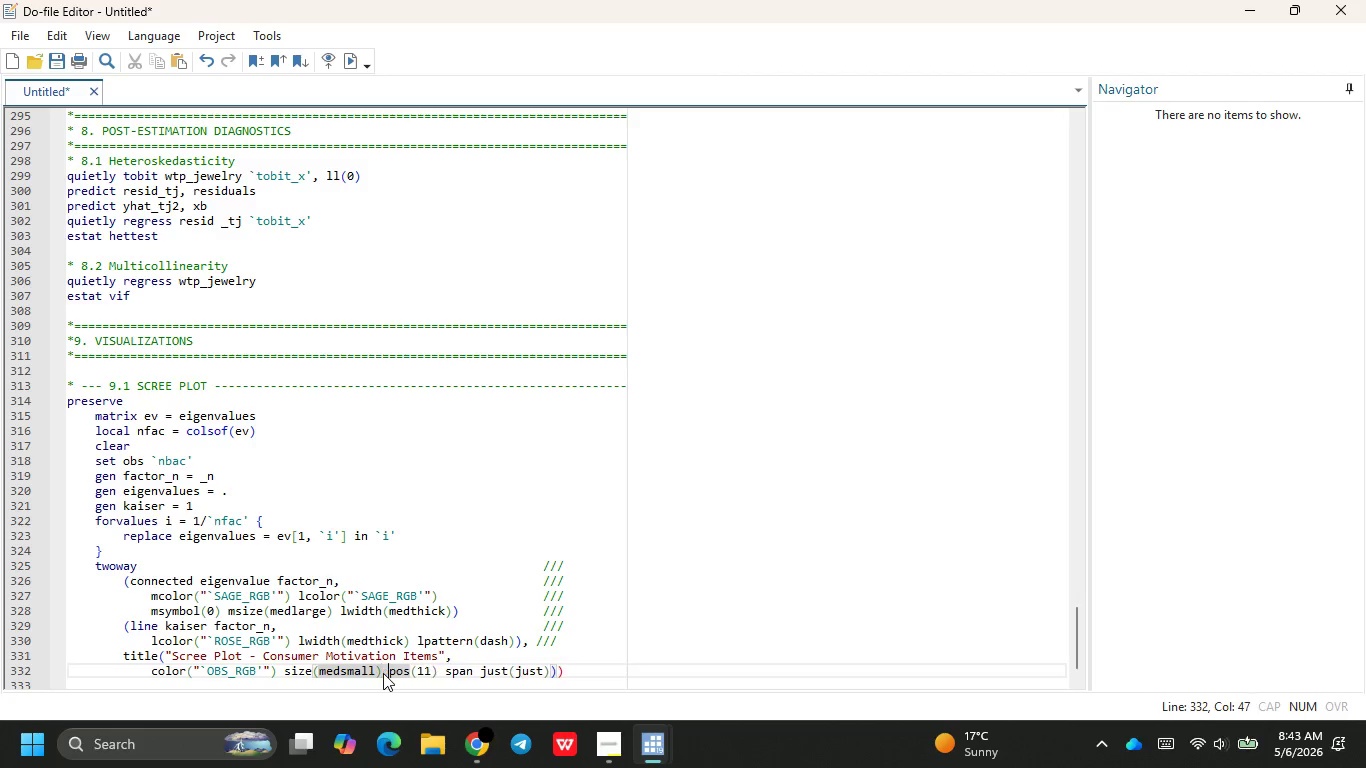 
key(Space)
 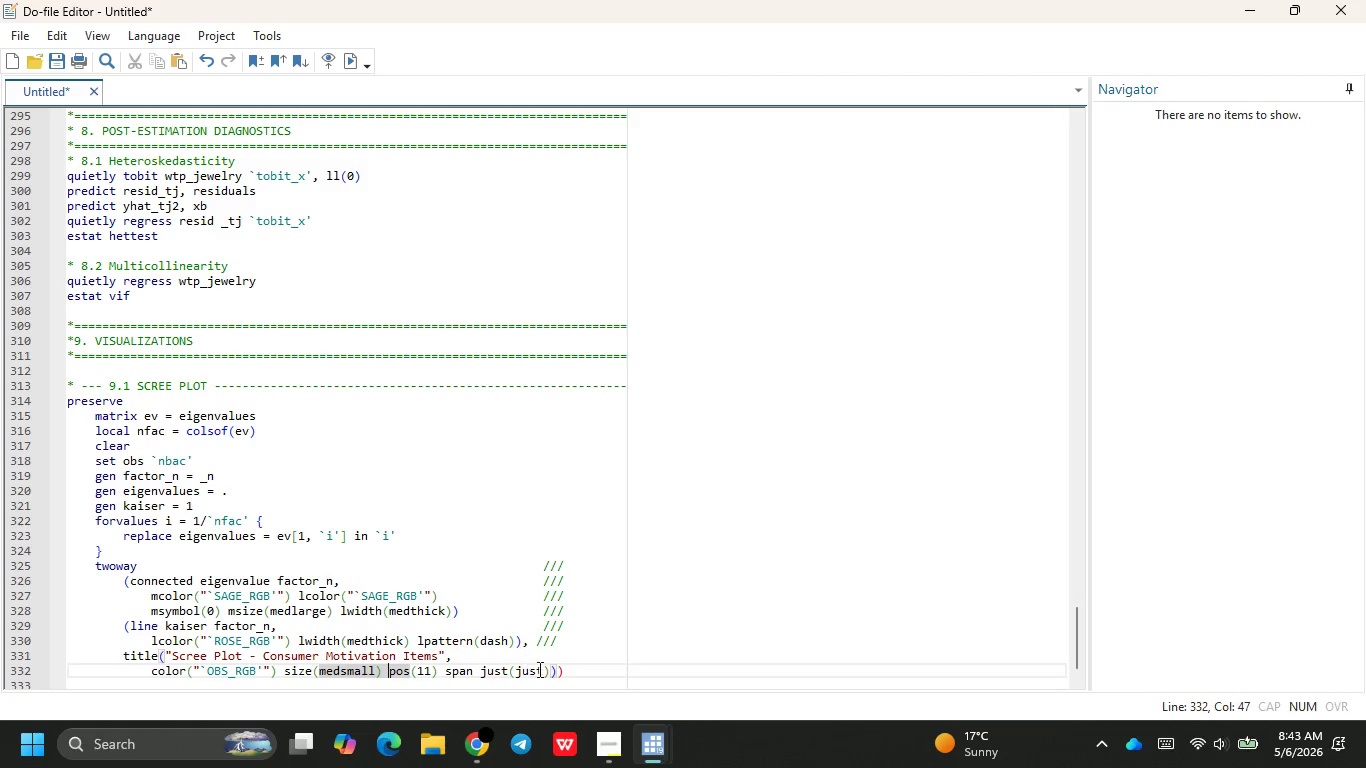 
left_click([567, 672])
 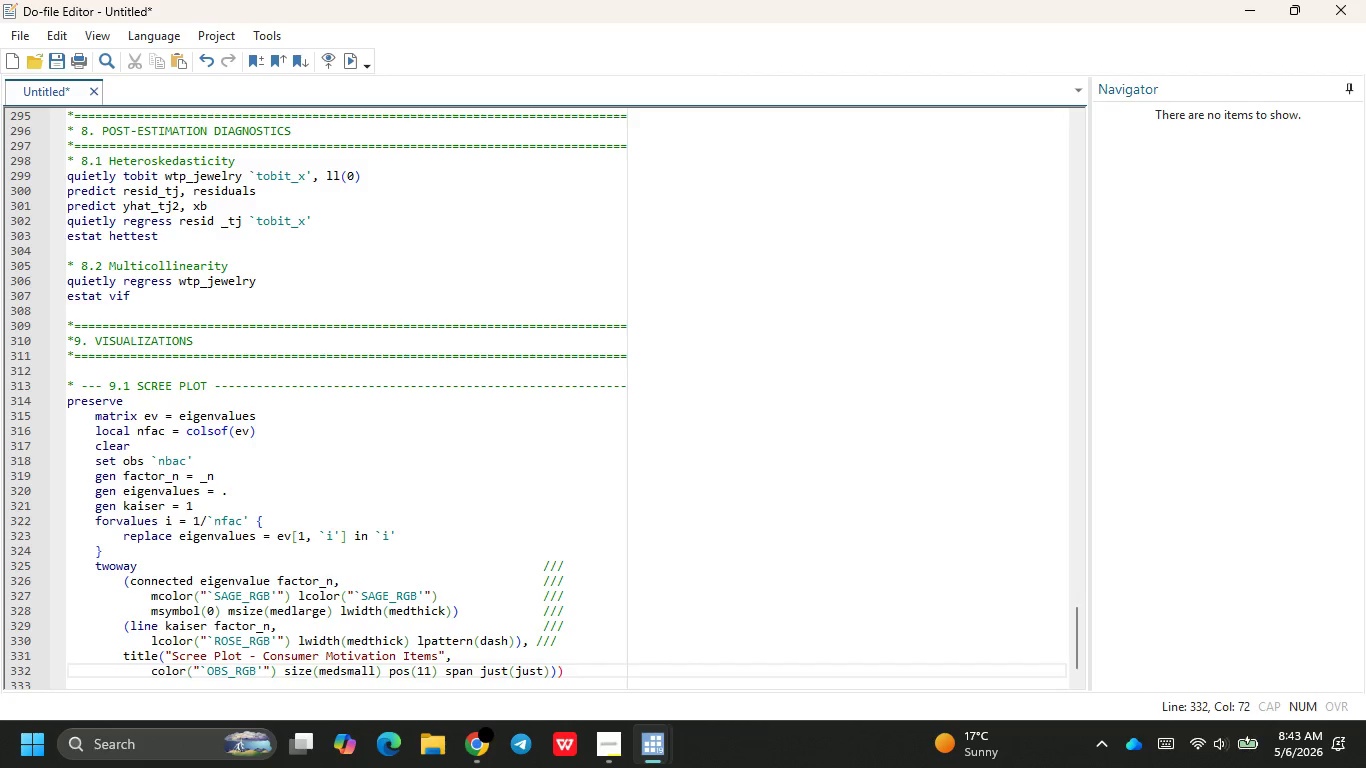 
key(Backspace)
 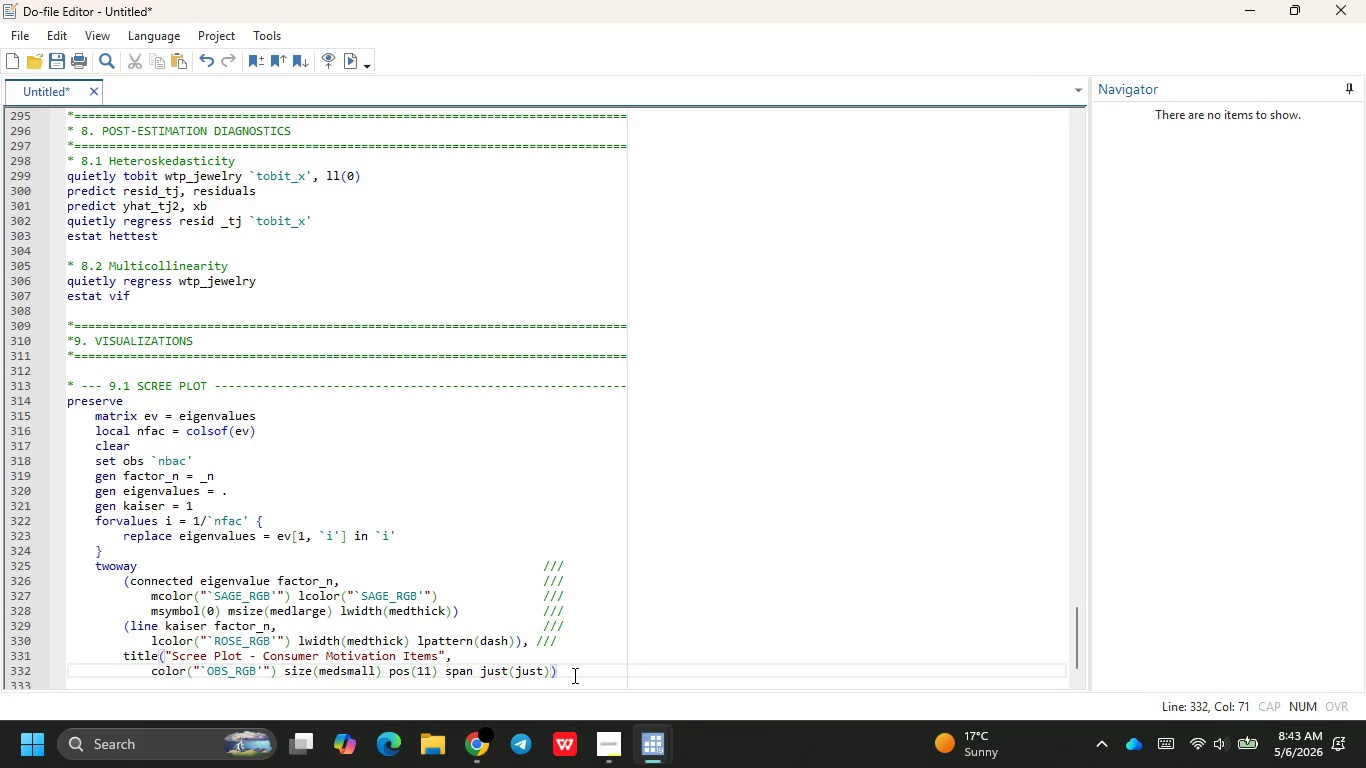 
key(Enter)
 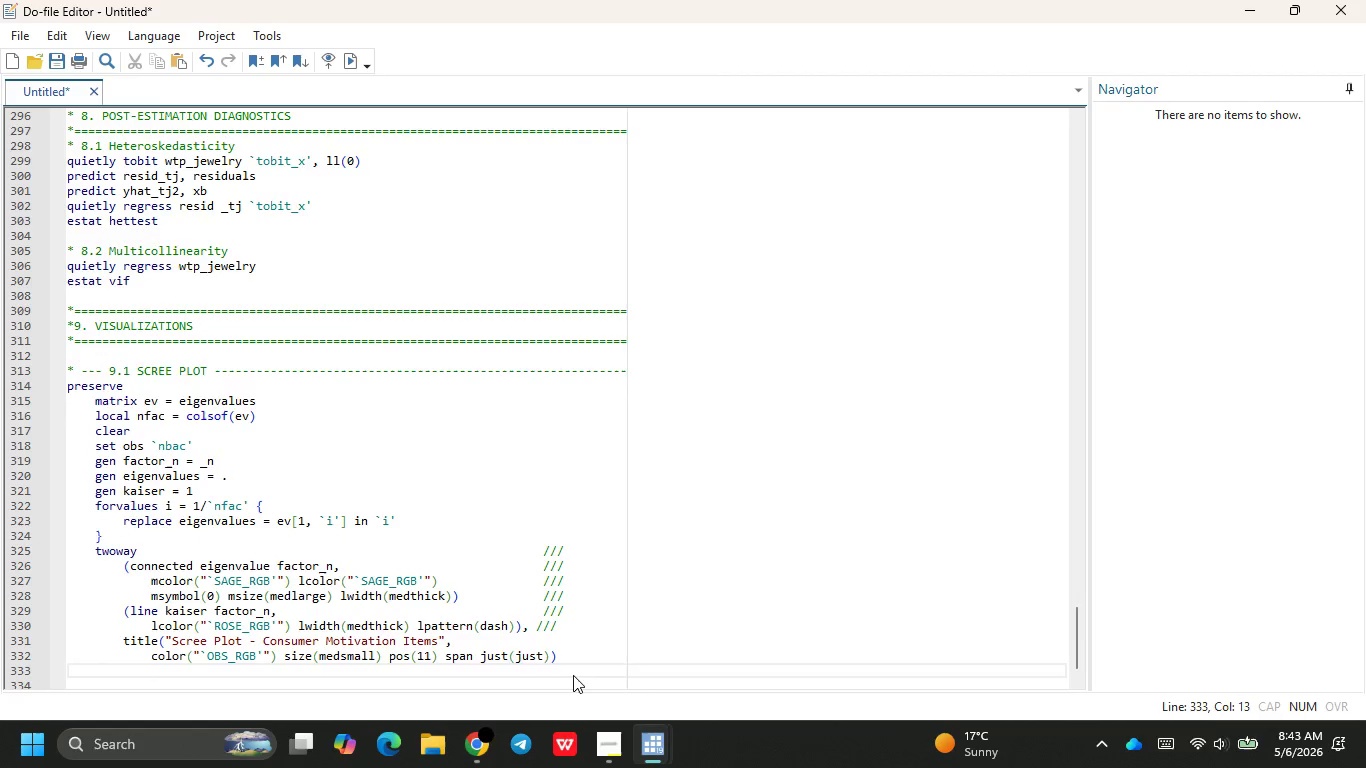 
scroll: coordinate [573, 675], scroll_direction: down, amount: 3.0
 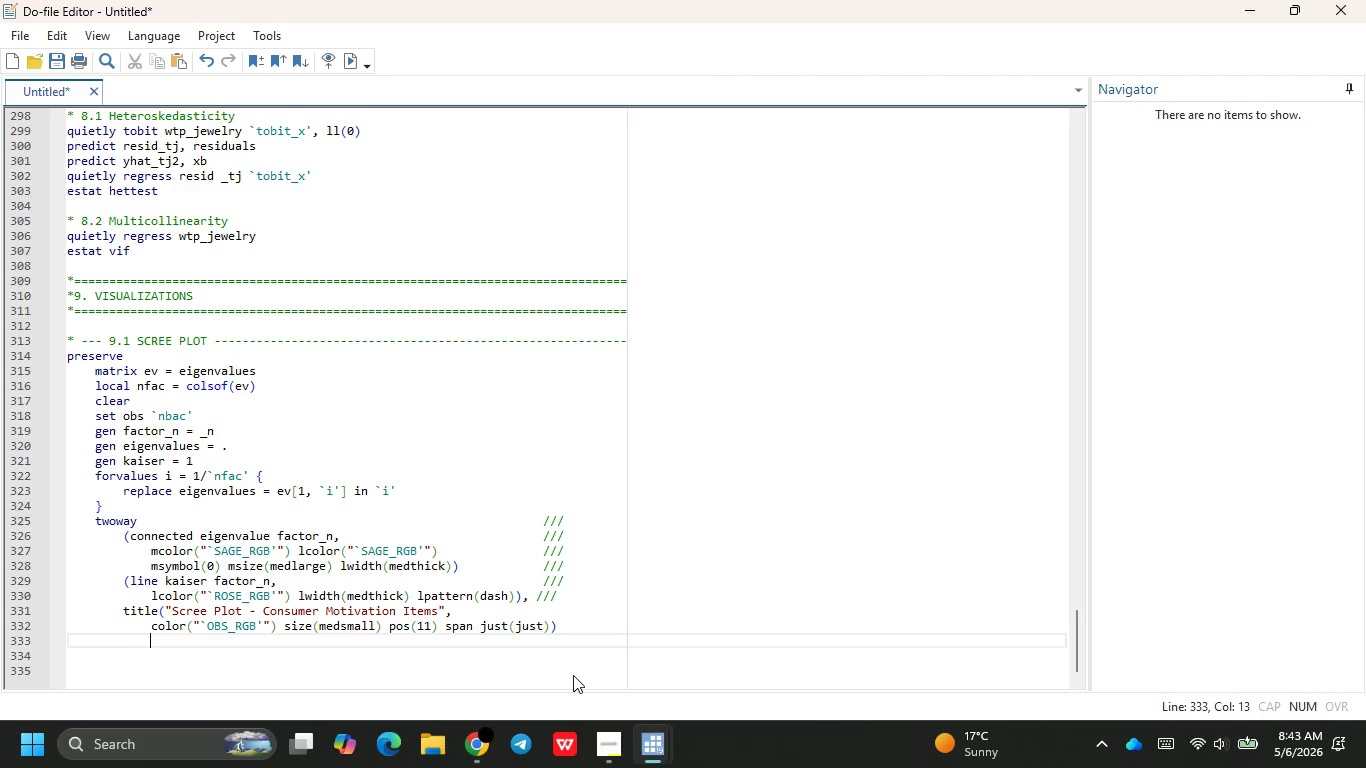 
wait(24.81)
 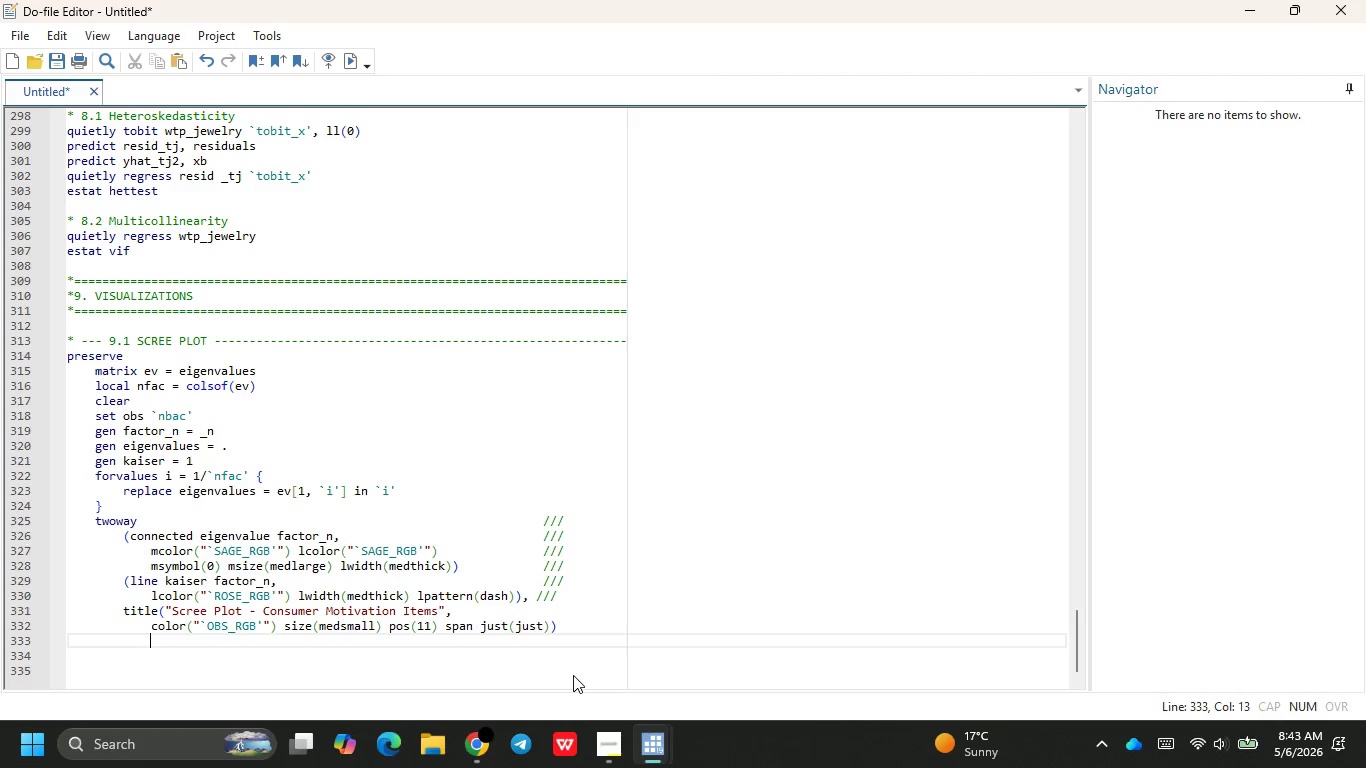 
key(Backspace)
type(subtitle("ML factor extr)
 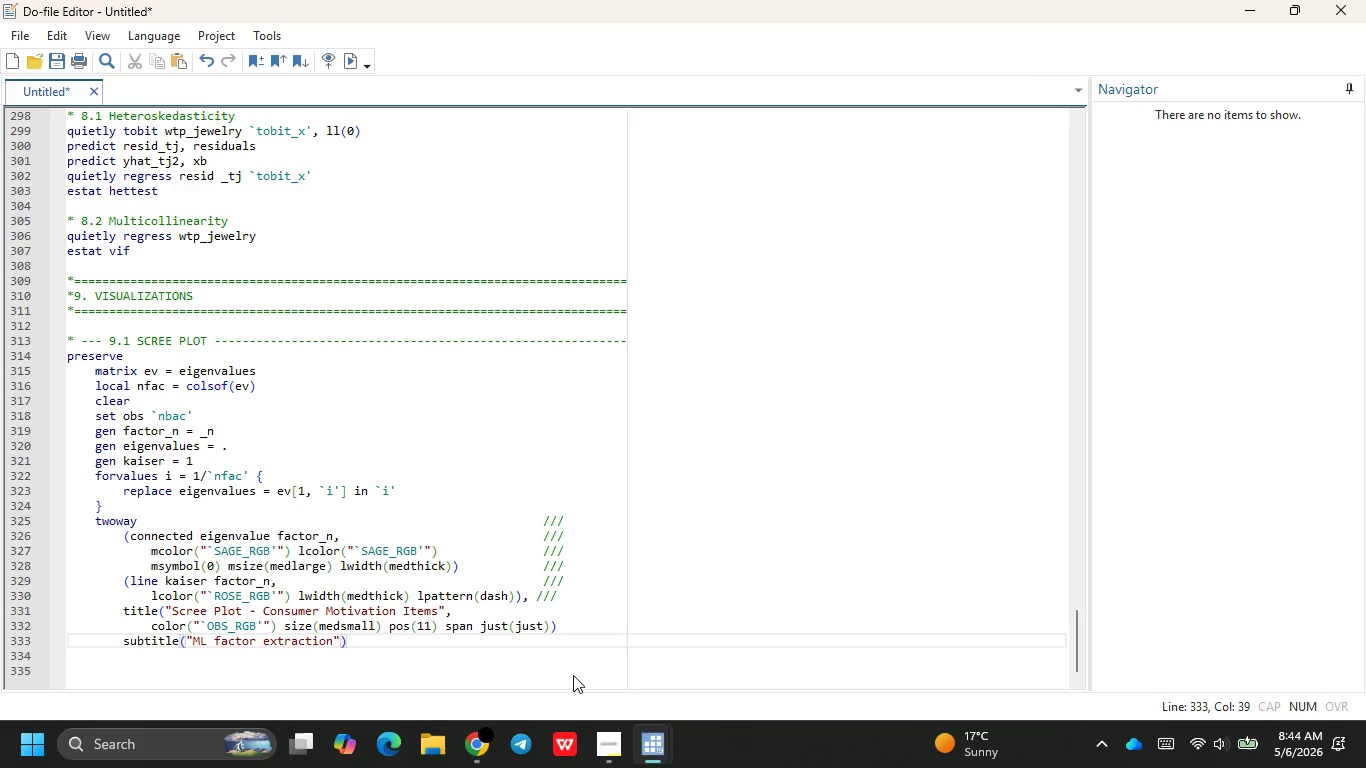 
 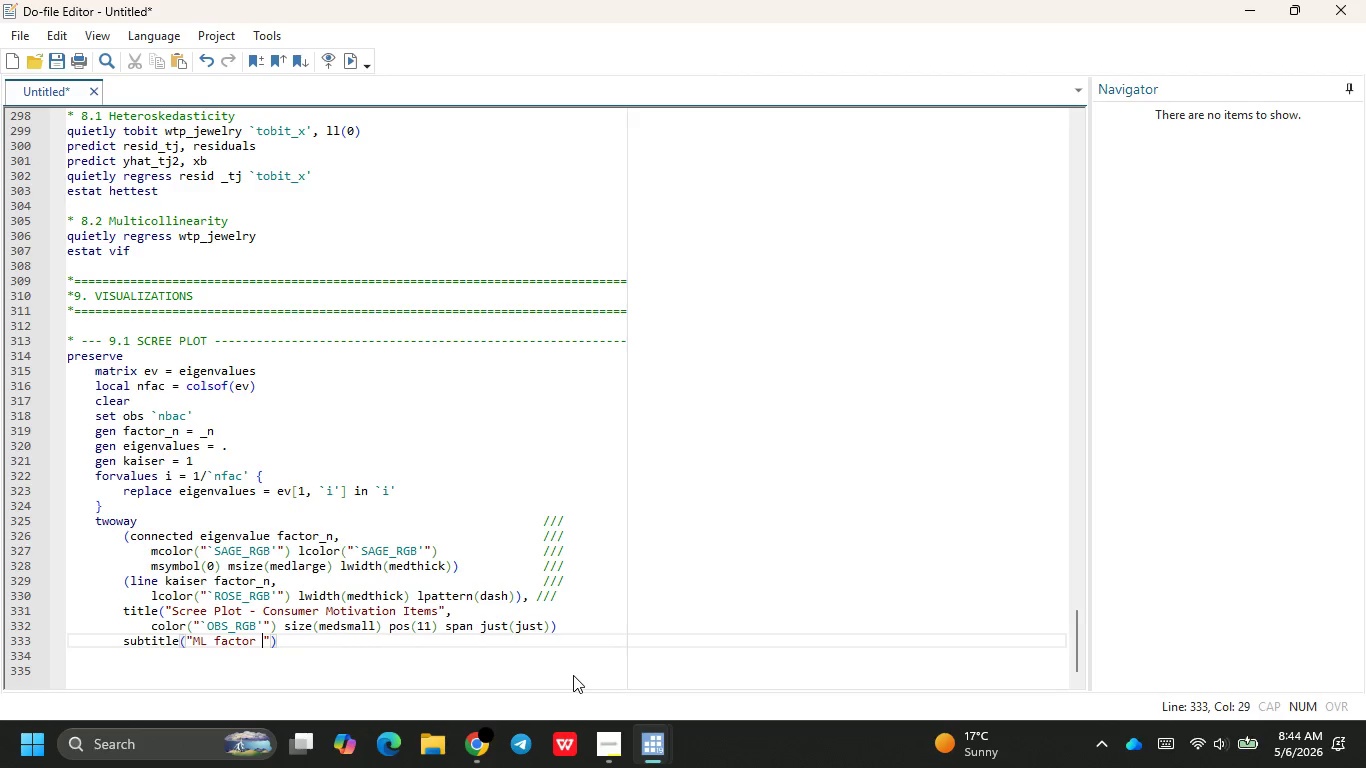 
key(Enter)
 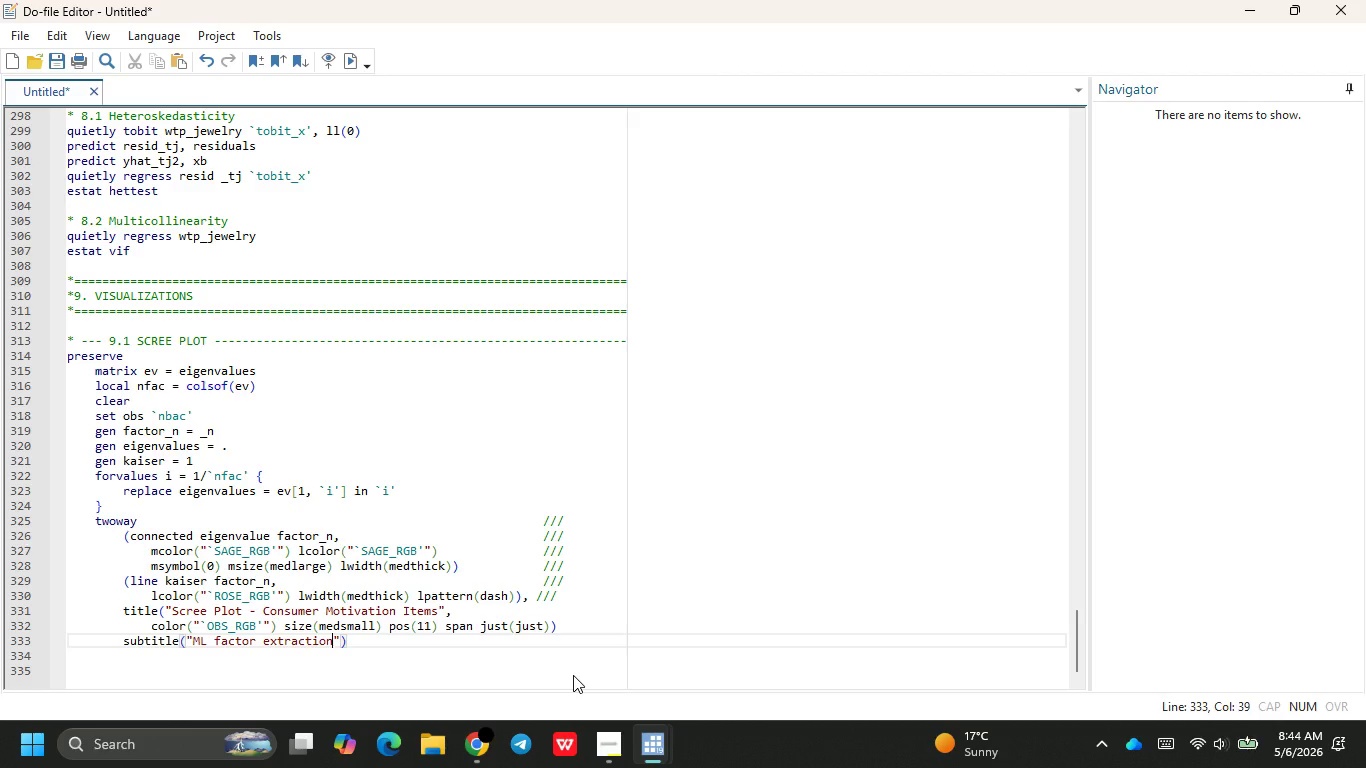 
type( on 6 6 )
key(Backspace)
key(Backspace)
type(attiude )
key(Backspace)
key(Backspace)
key(Backspace)
key(Backspace)
key(Backspace)
type(itude items .)
 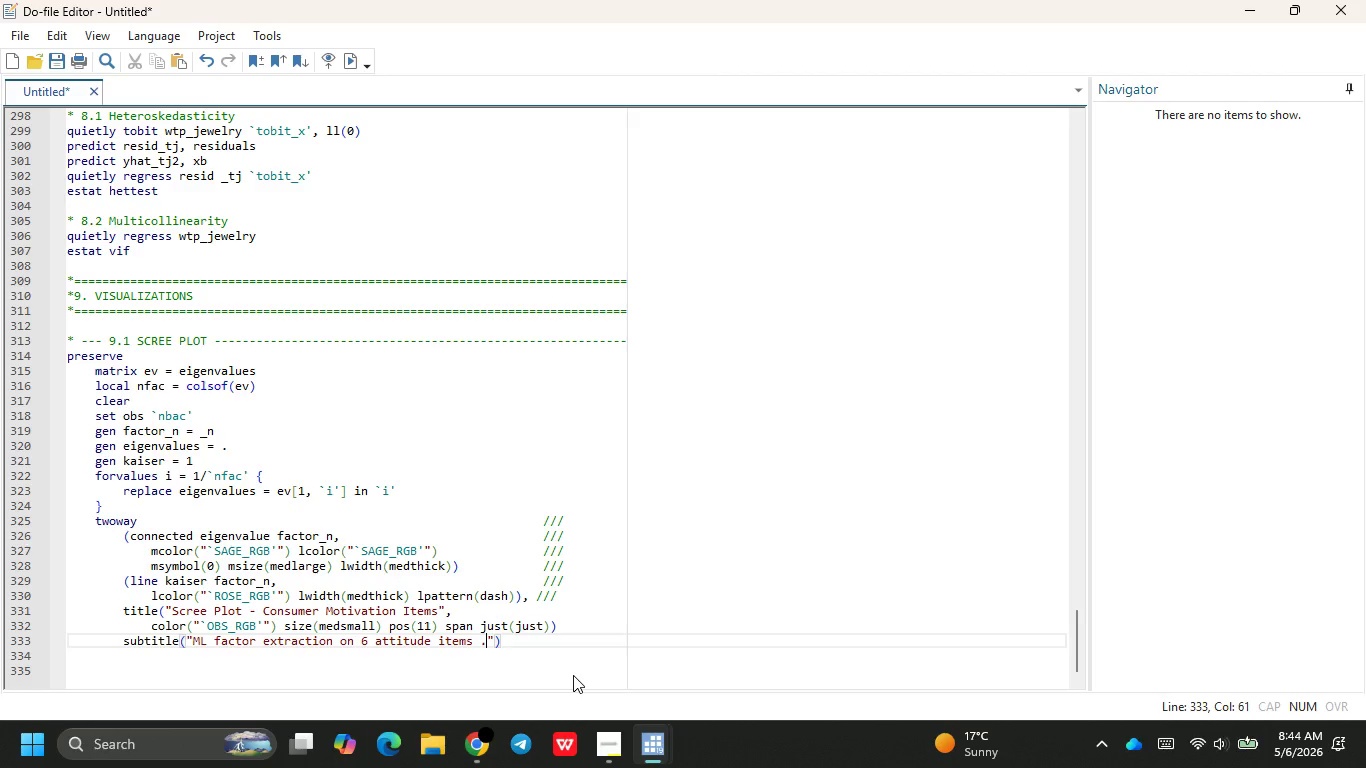 
wait(6.12)
 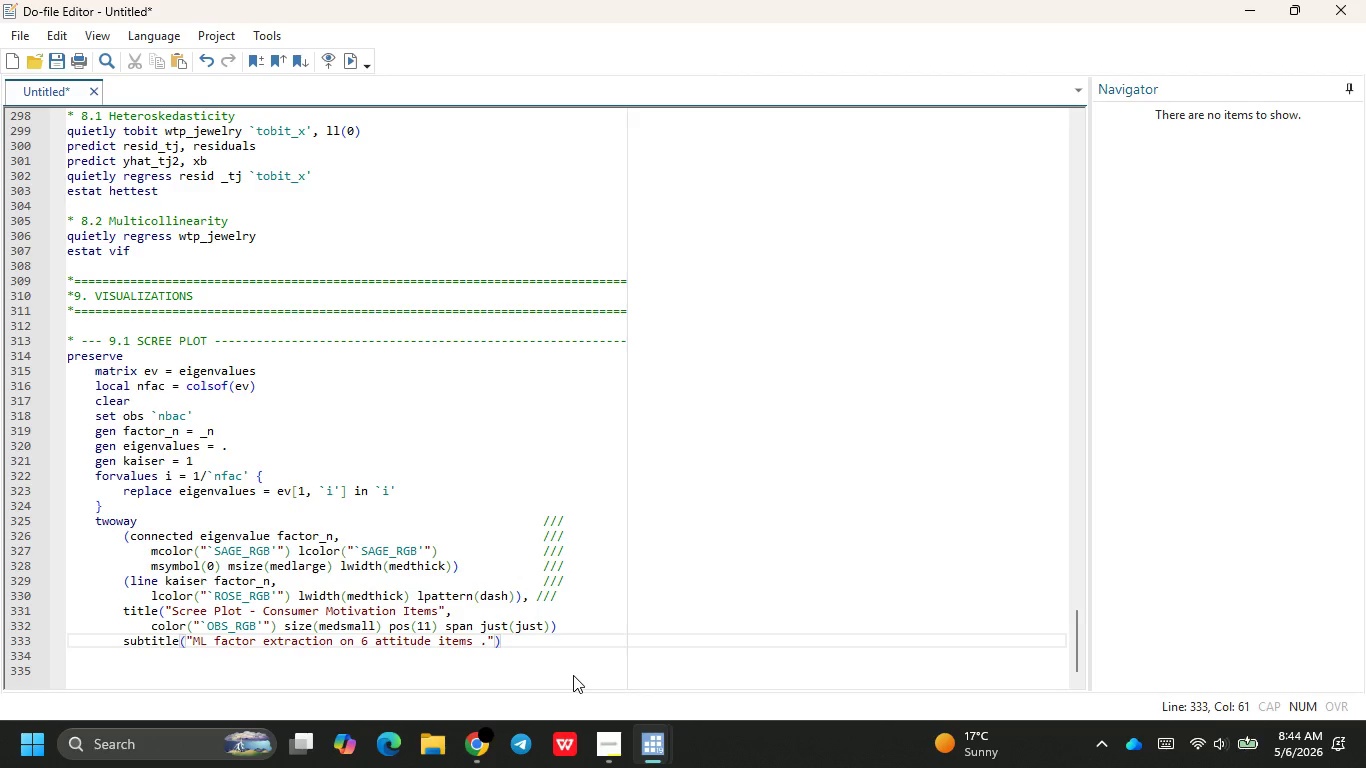 
key(Backspace)
 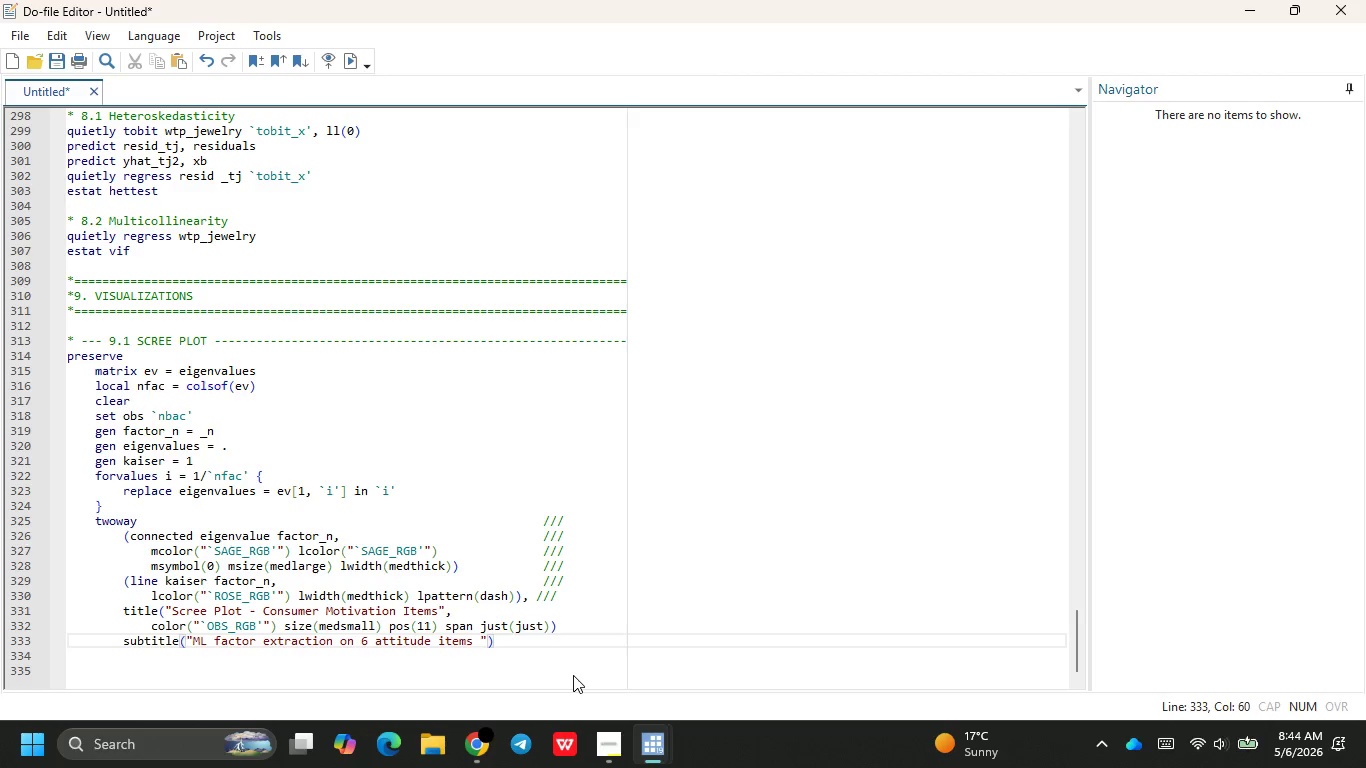 
wait(6.36)
 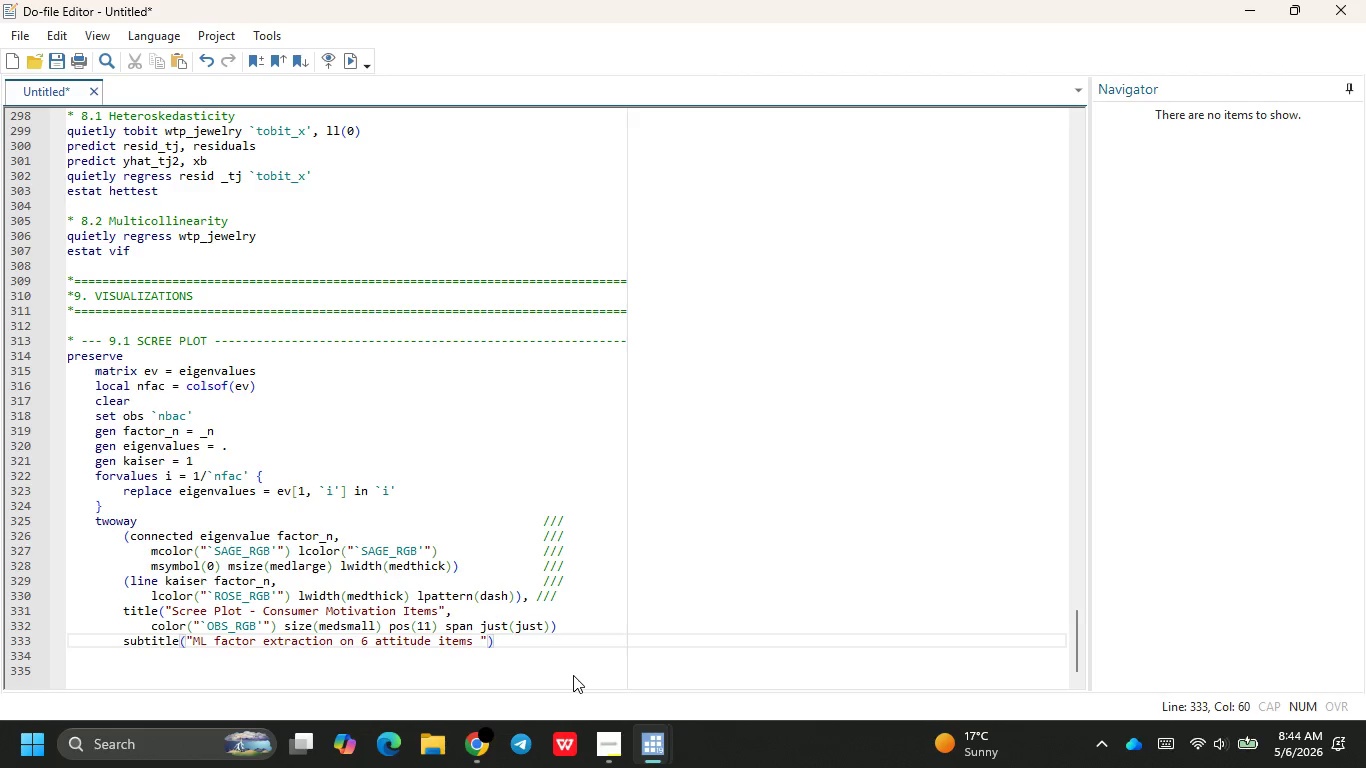 
key(Period)
 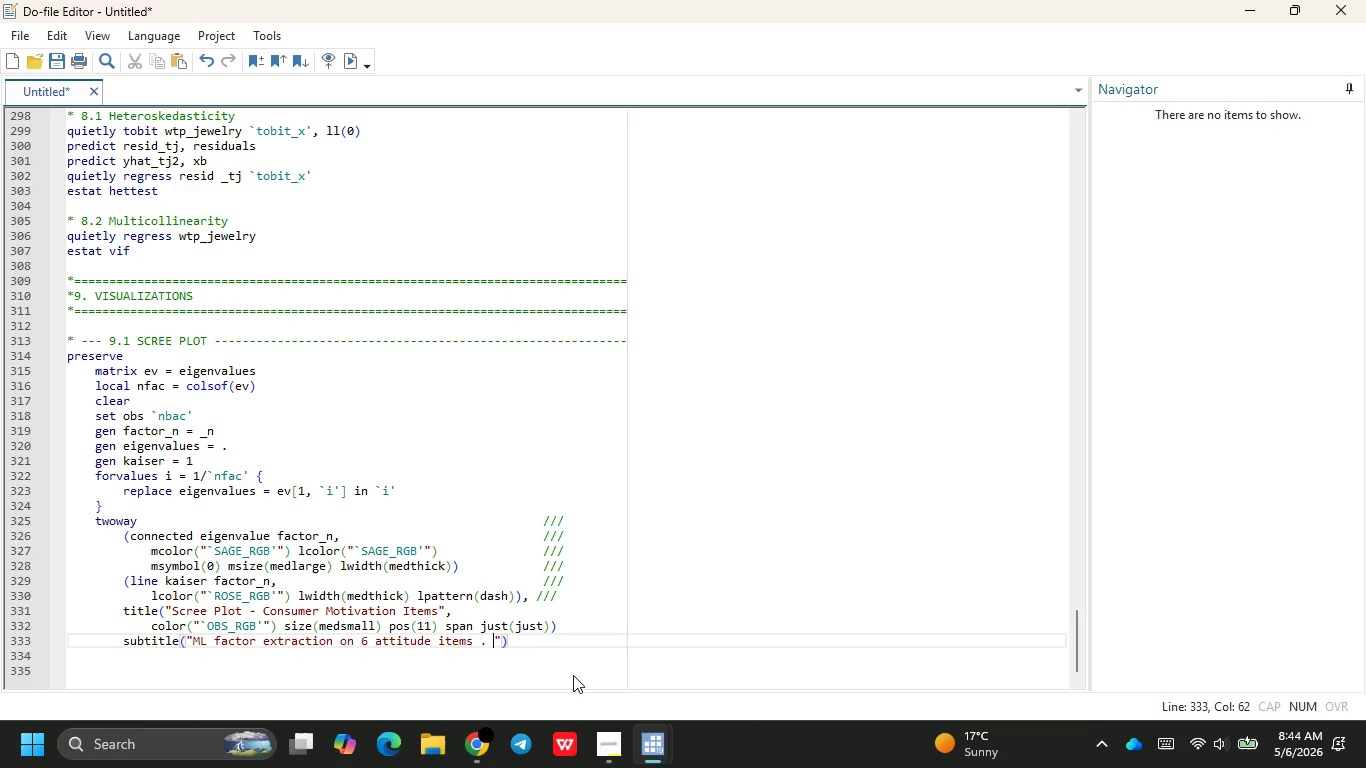 
key(Space)
 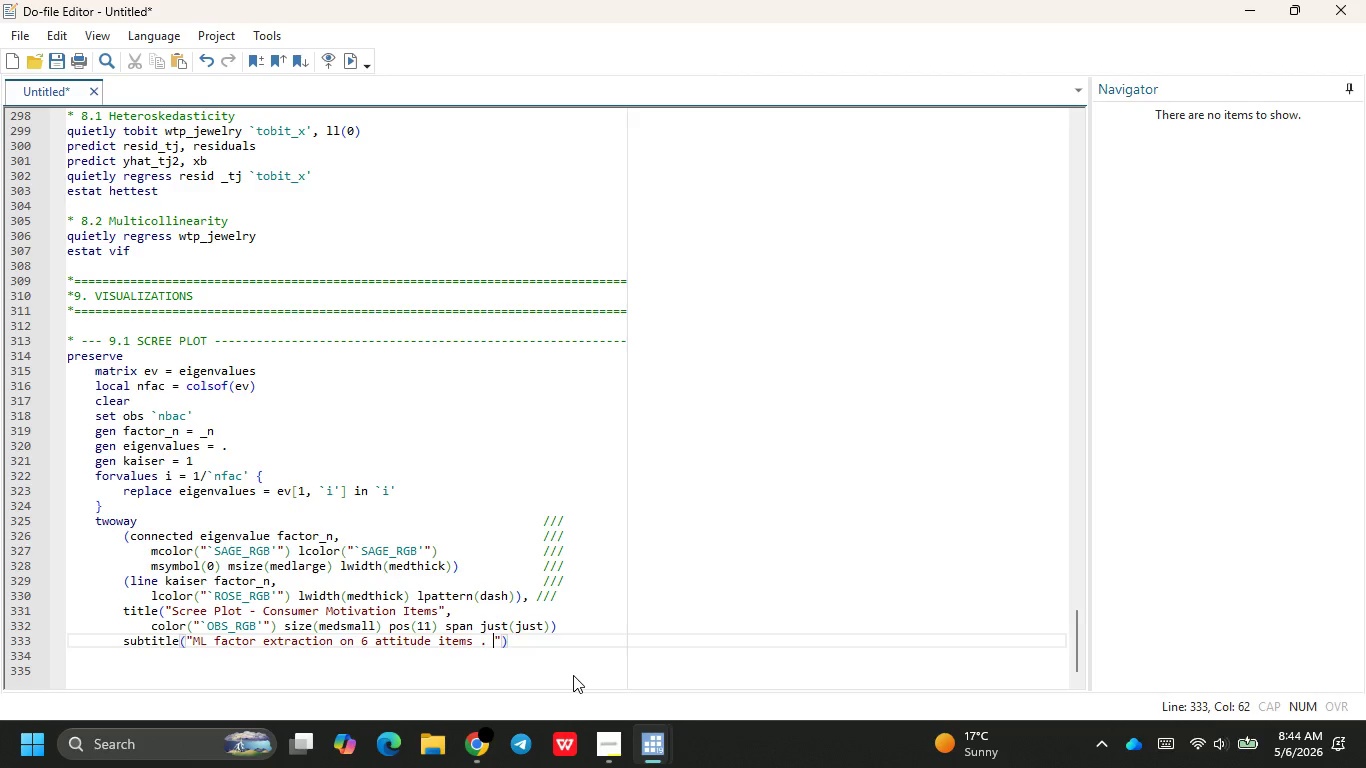 
type(promax rotation)
 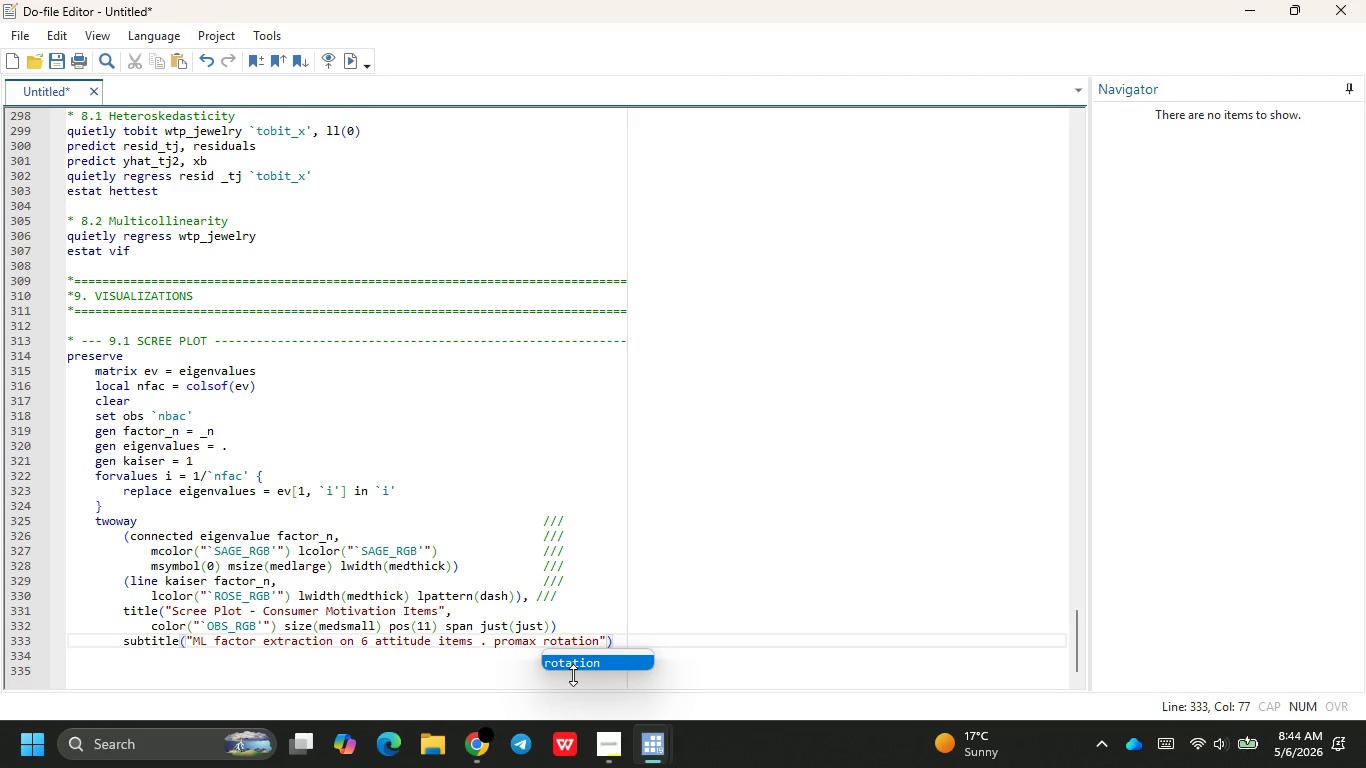 
key(ArrowRight)
 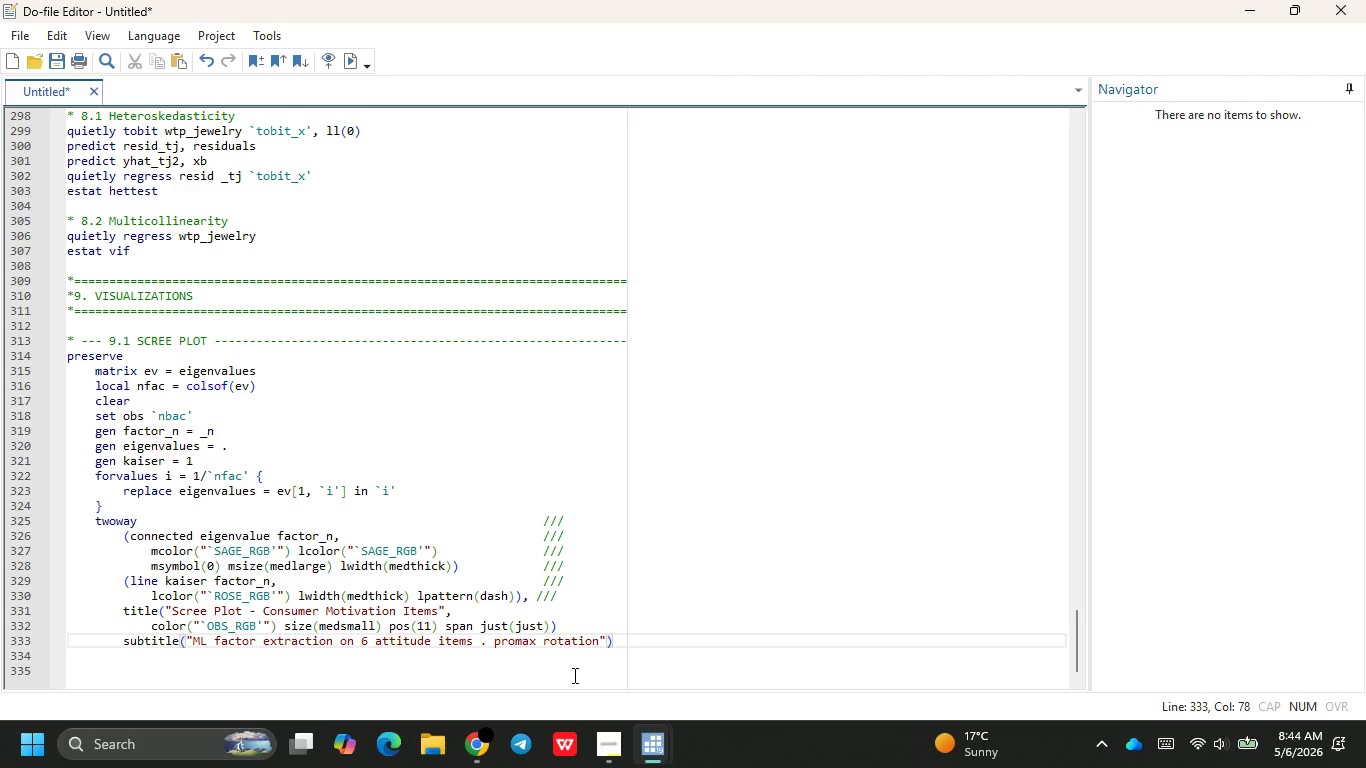 
key(Comma)
 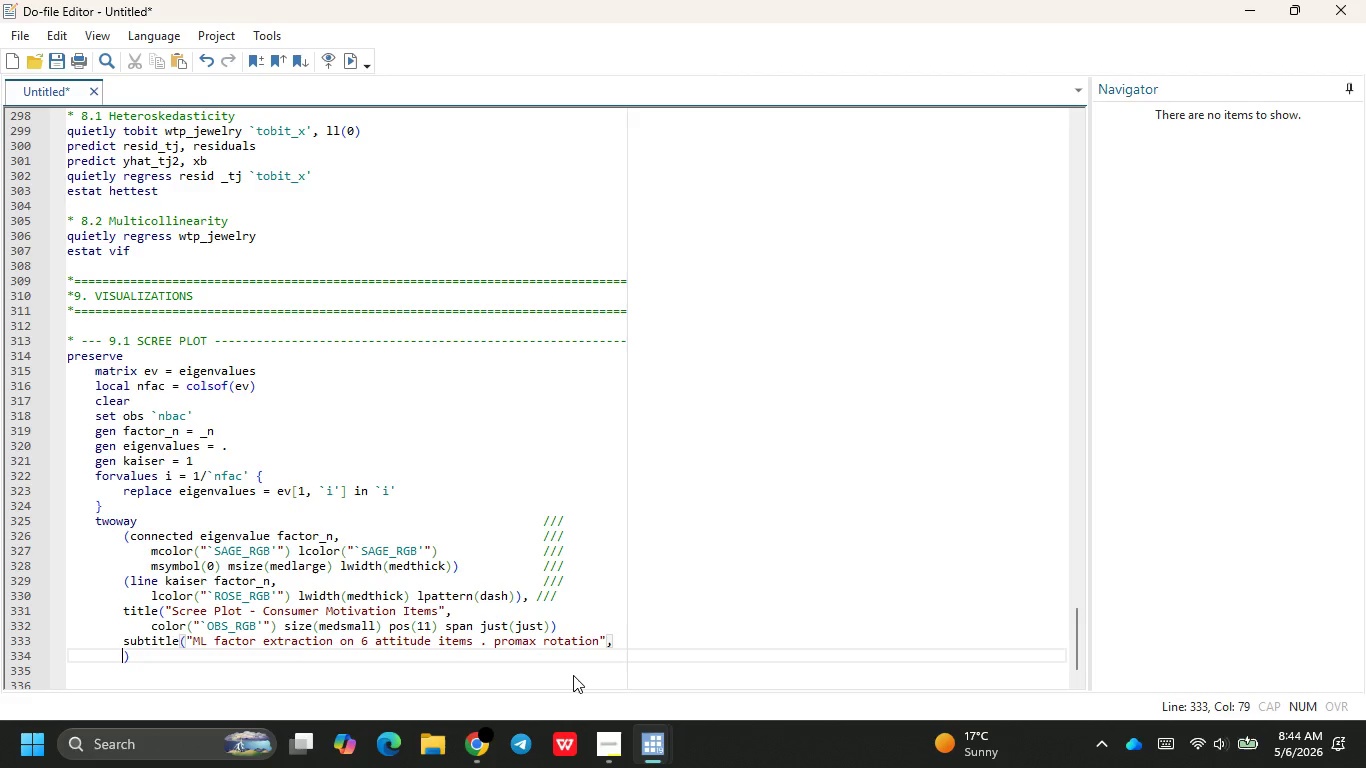 
key(Enter)
 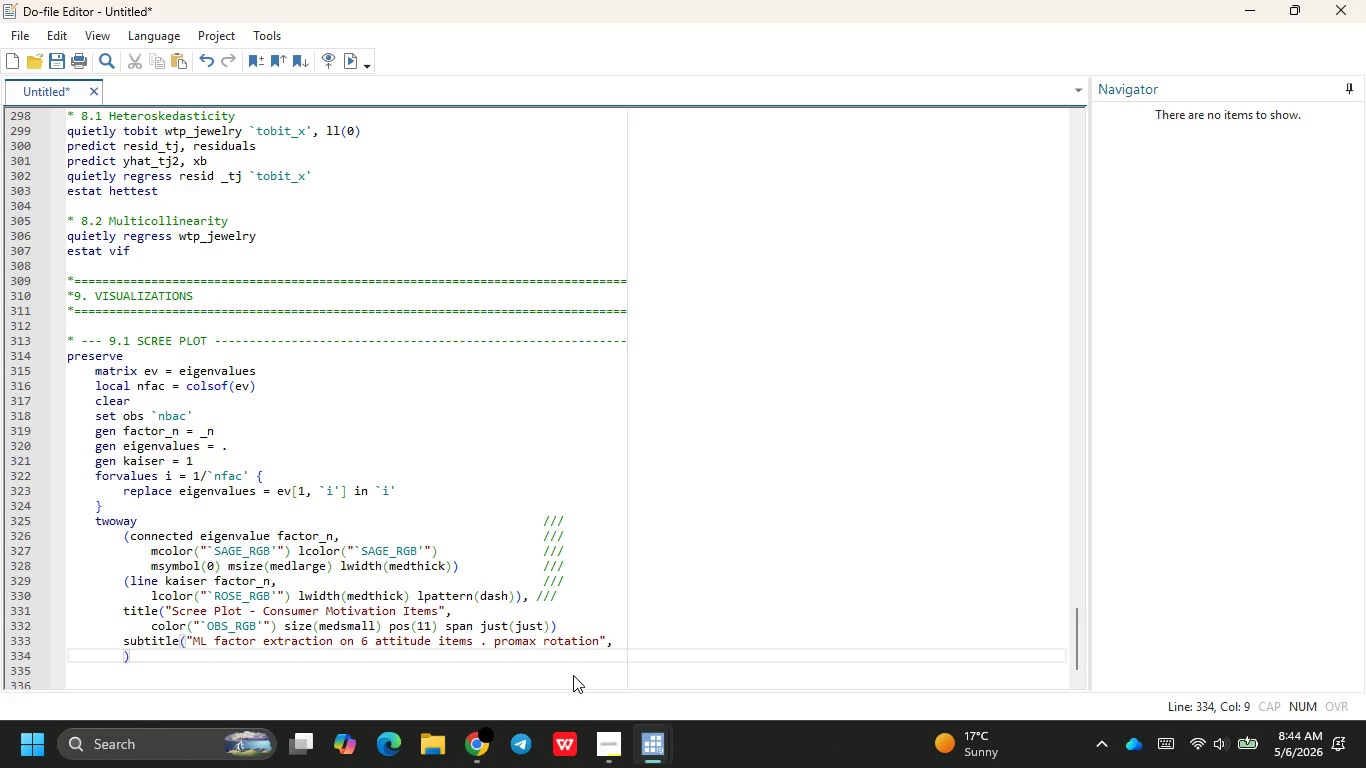 
key(Tab)
type(color(9)
 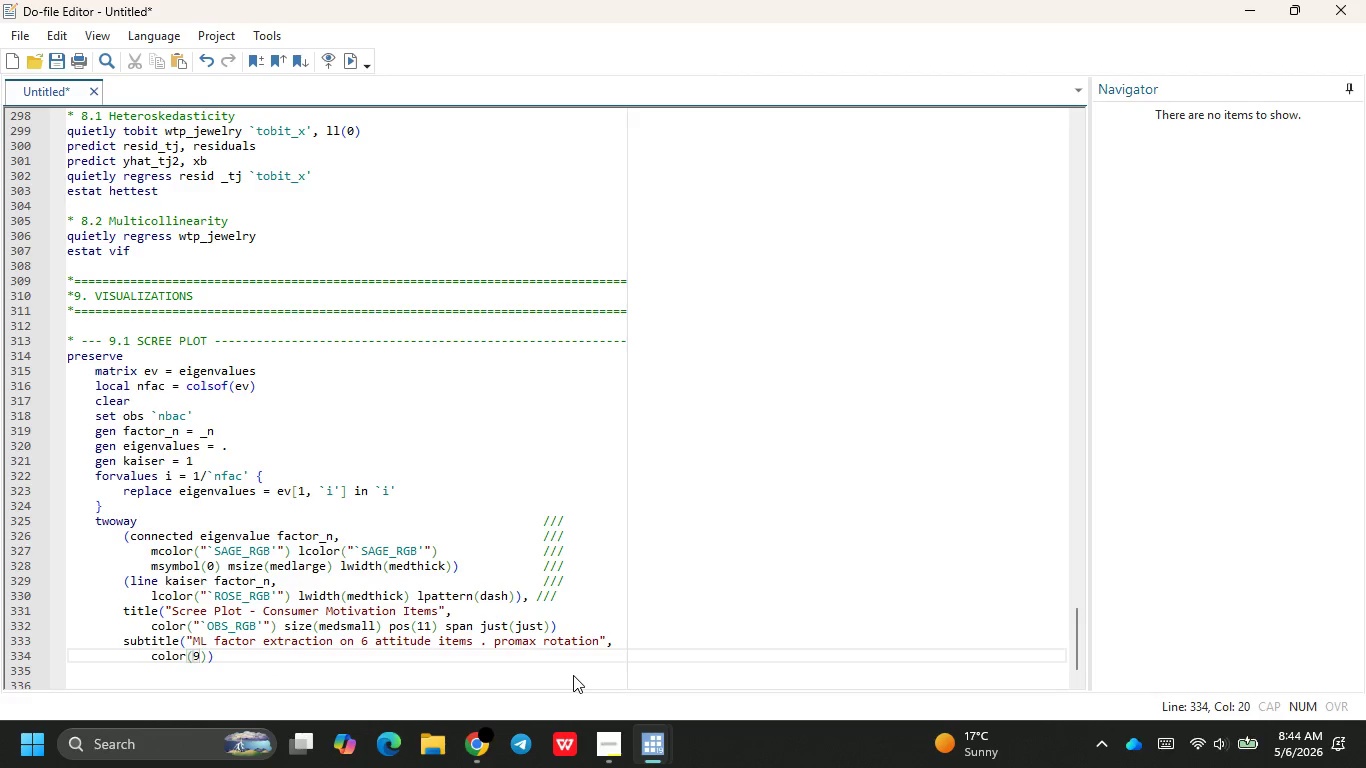 
wait(11.81)
 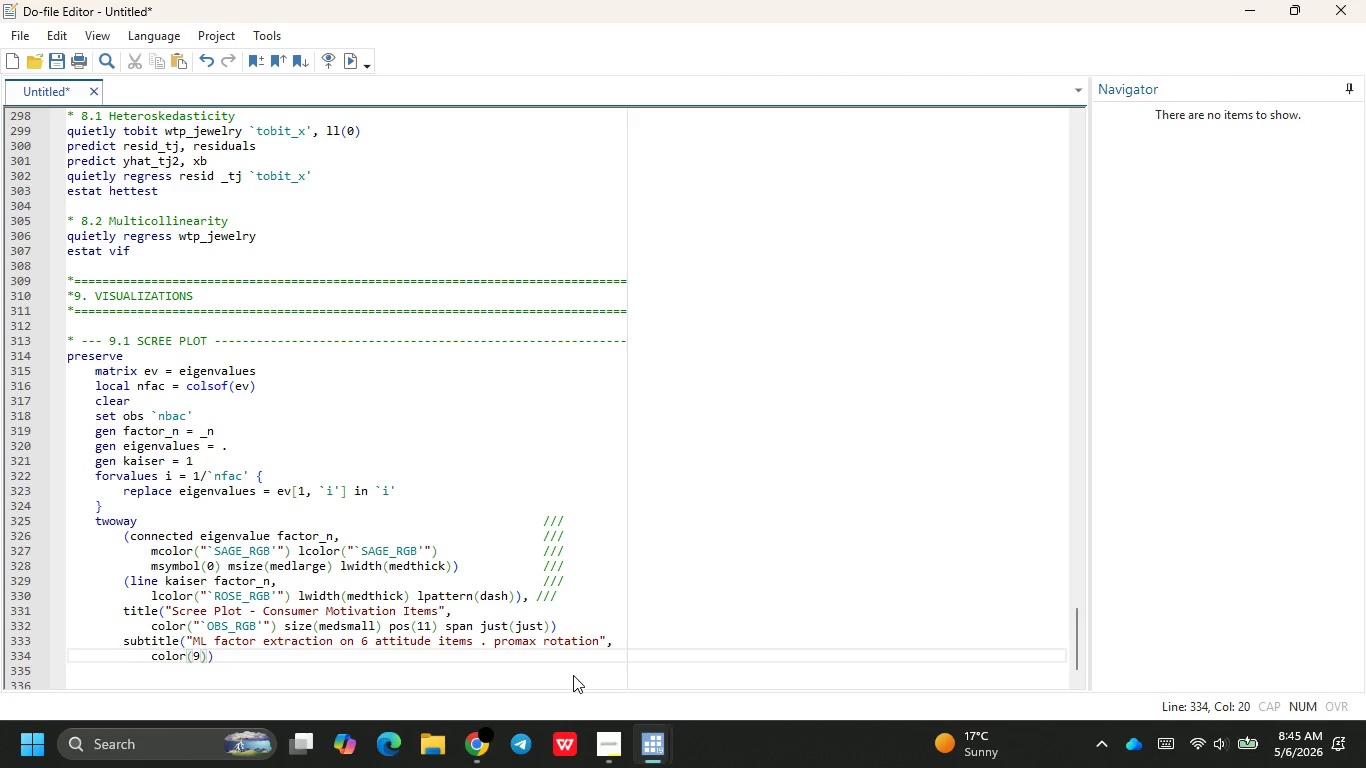 
type(8)
key(Backspace)
type(s6)
 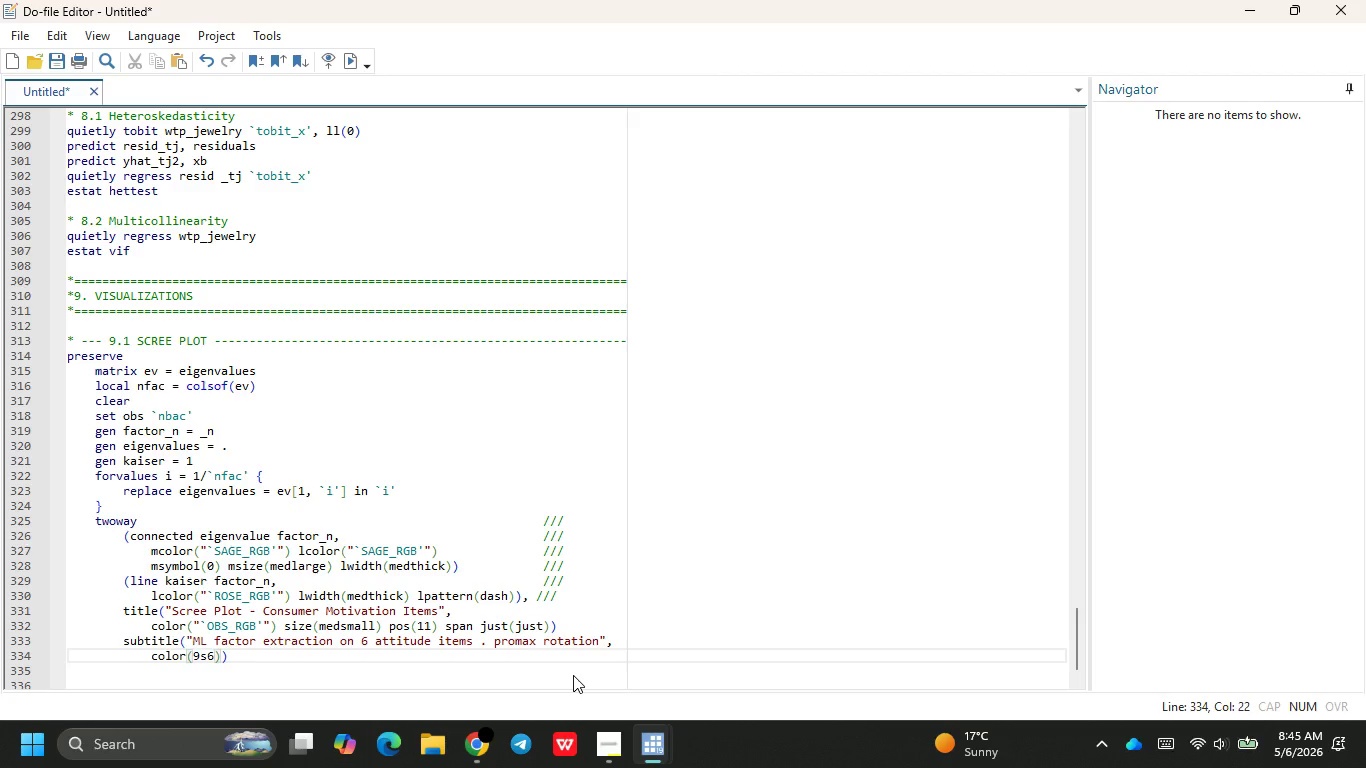 
key(ArrowRight)
 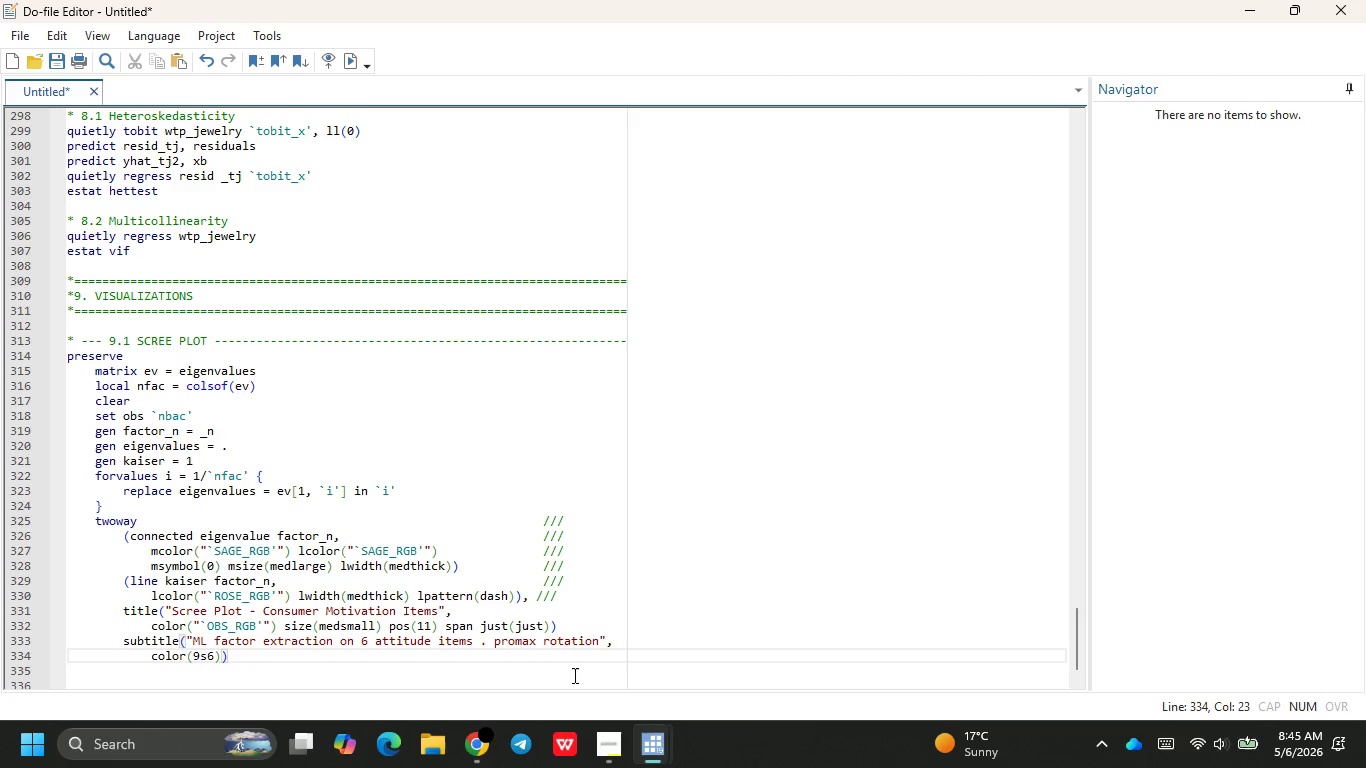 
type( size(small)
 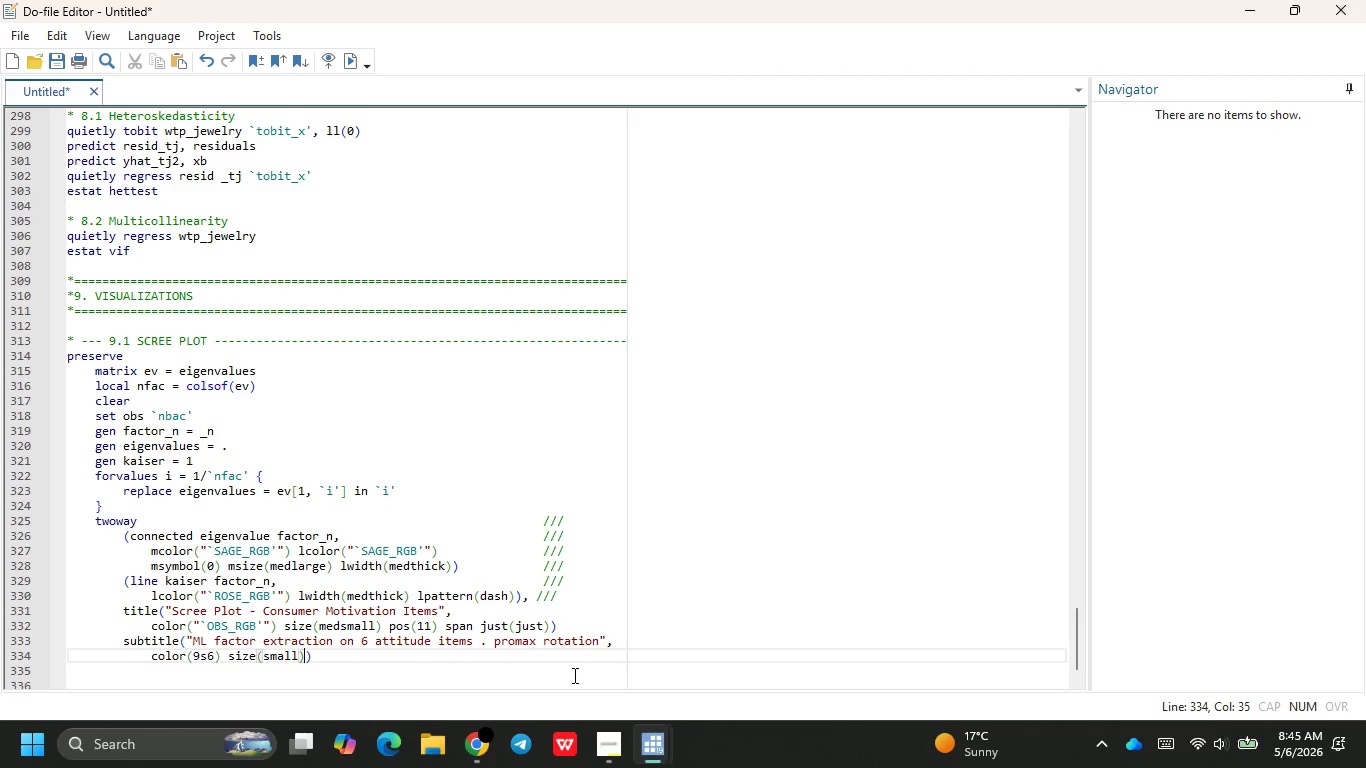 
 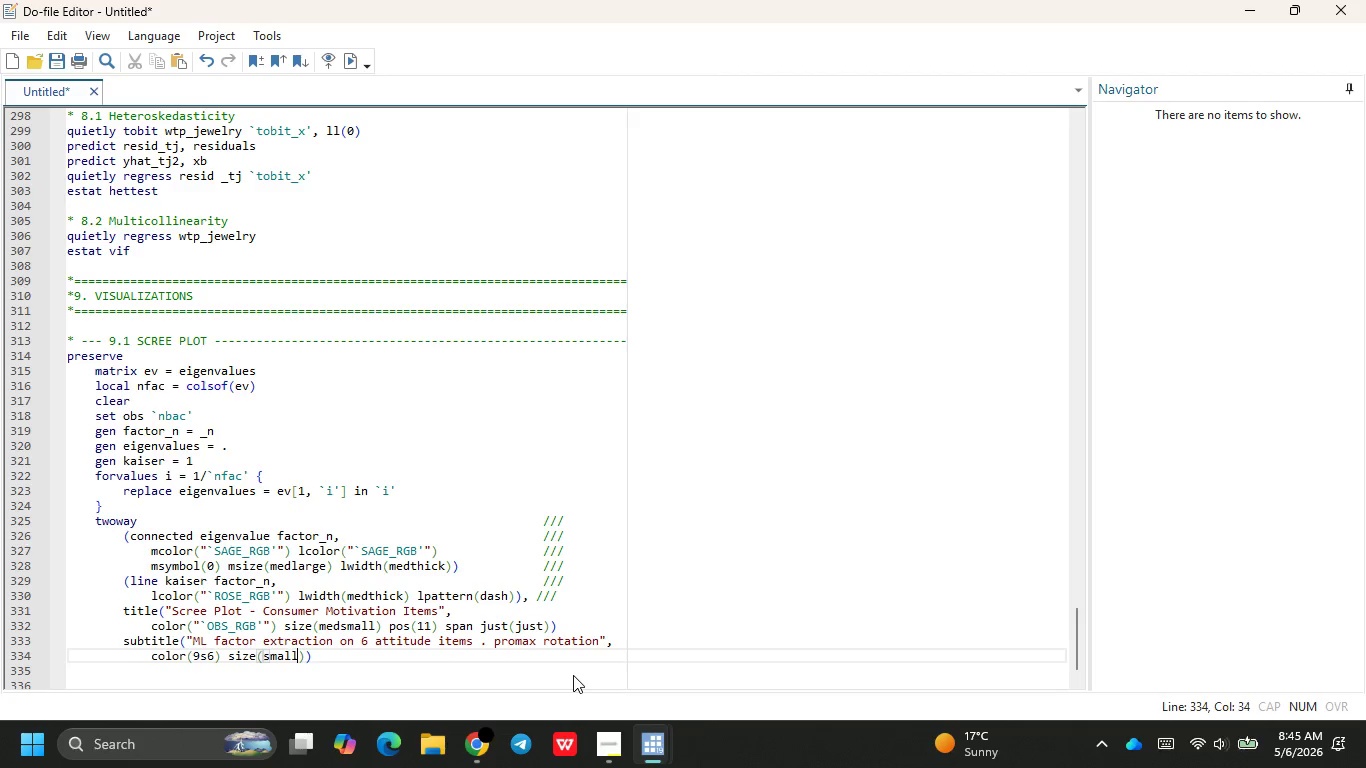 
key(ArrowRight)
 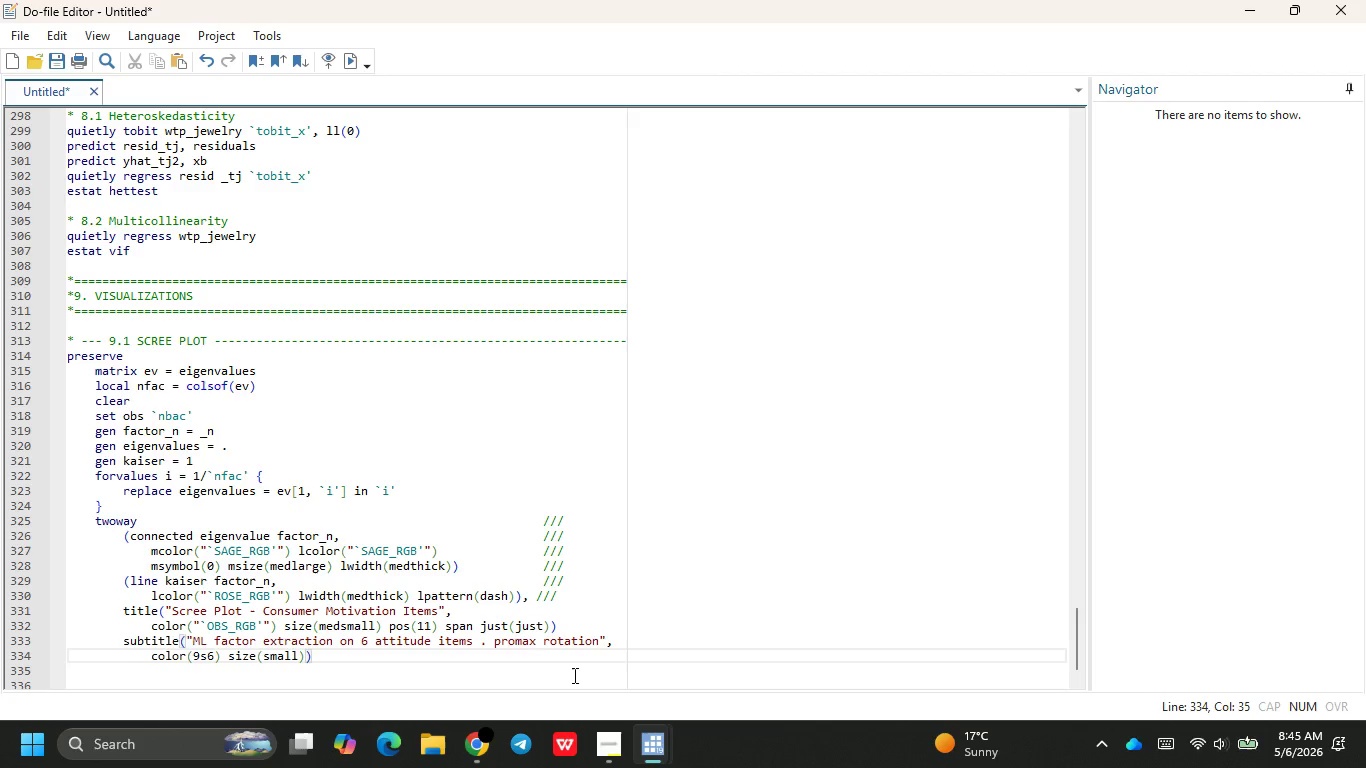 
type( post 11)
 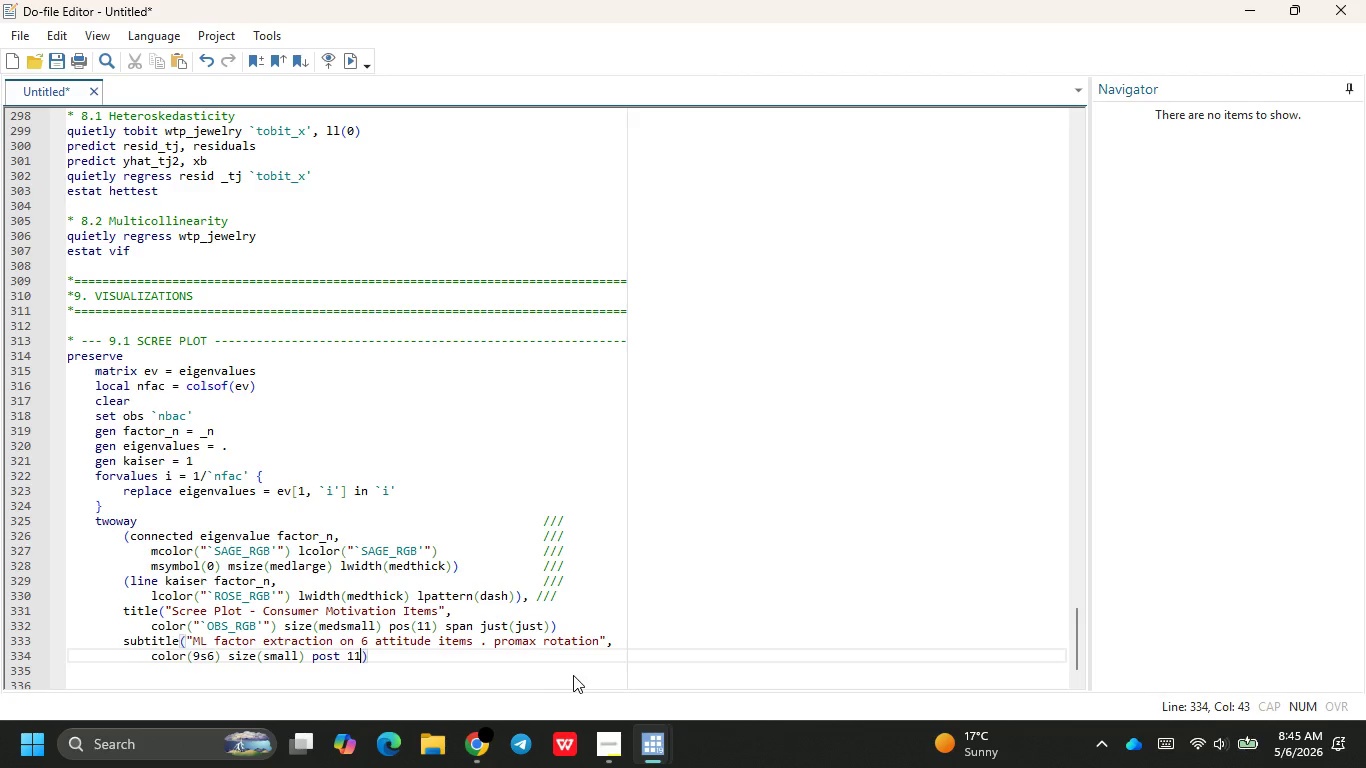 
key(ArrowRight)
 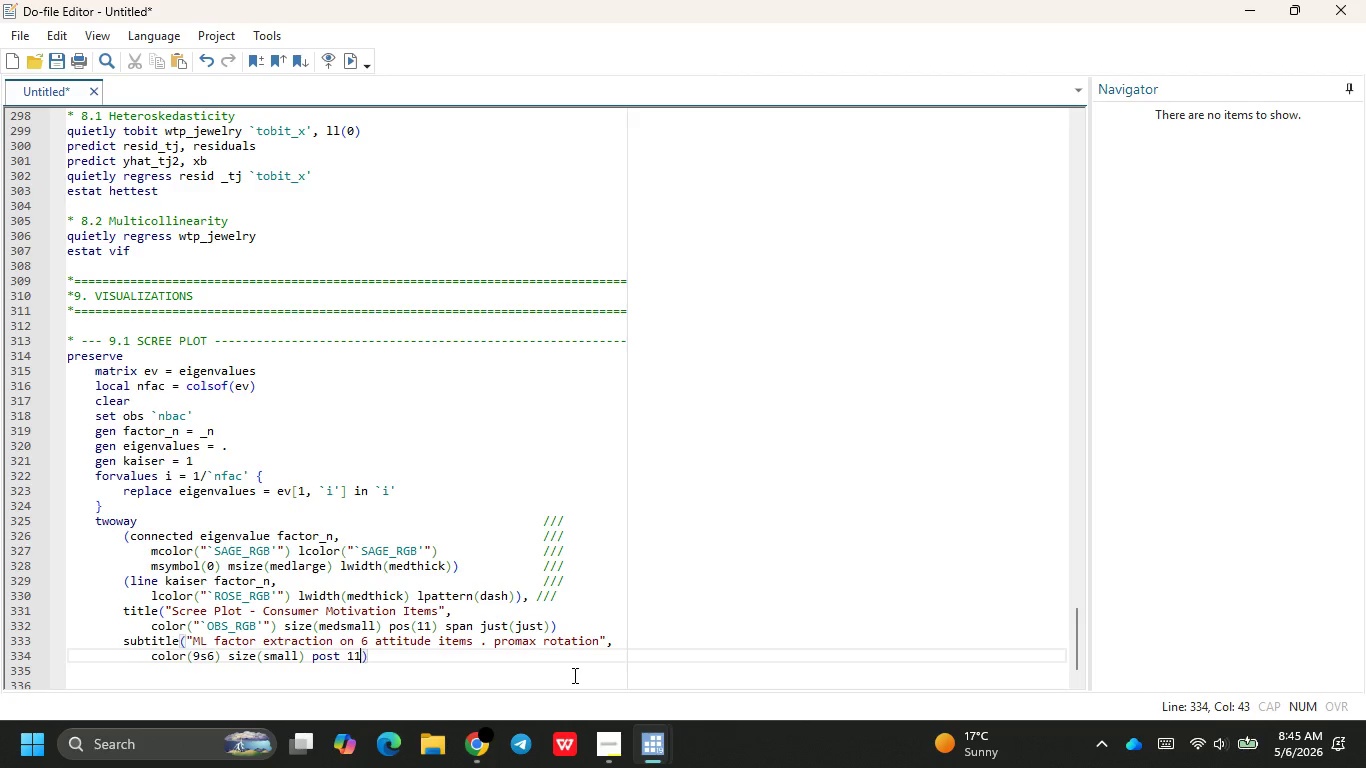 
key(ArrowLeft)
 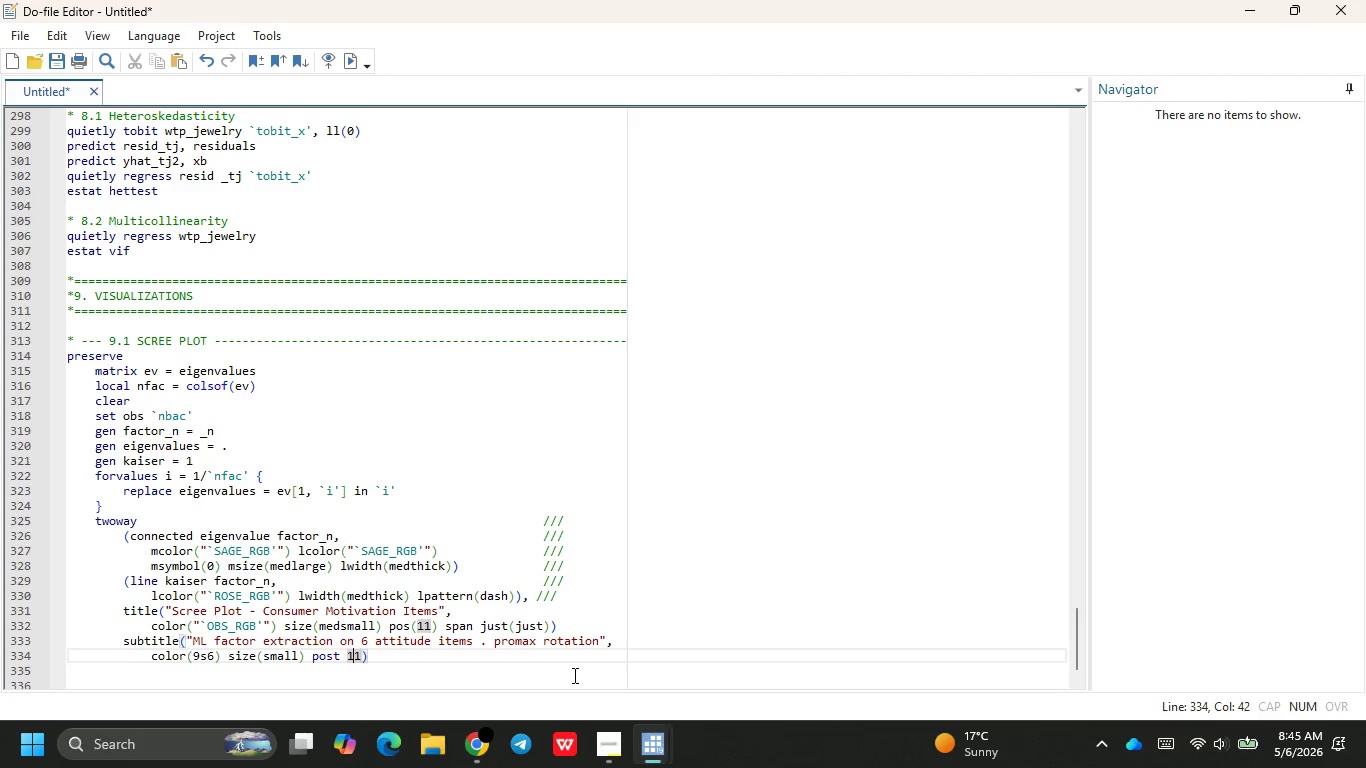 
key(ArrowLeft)
 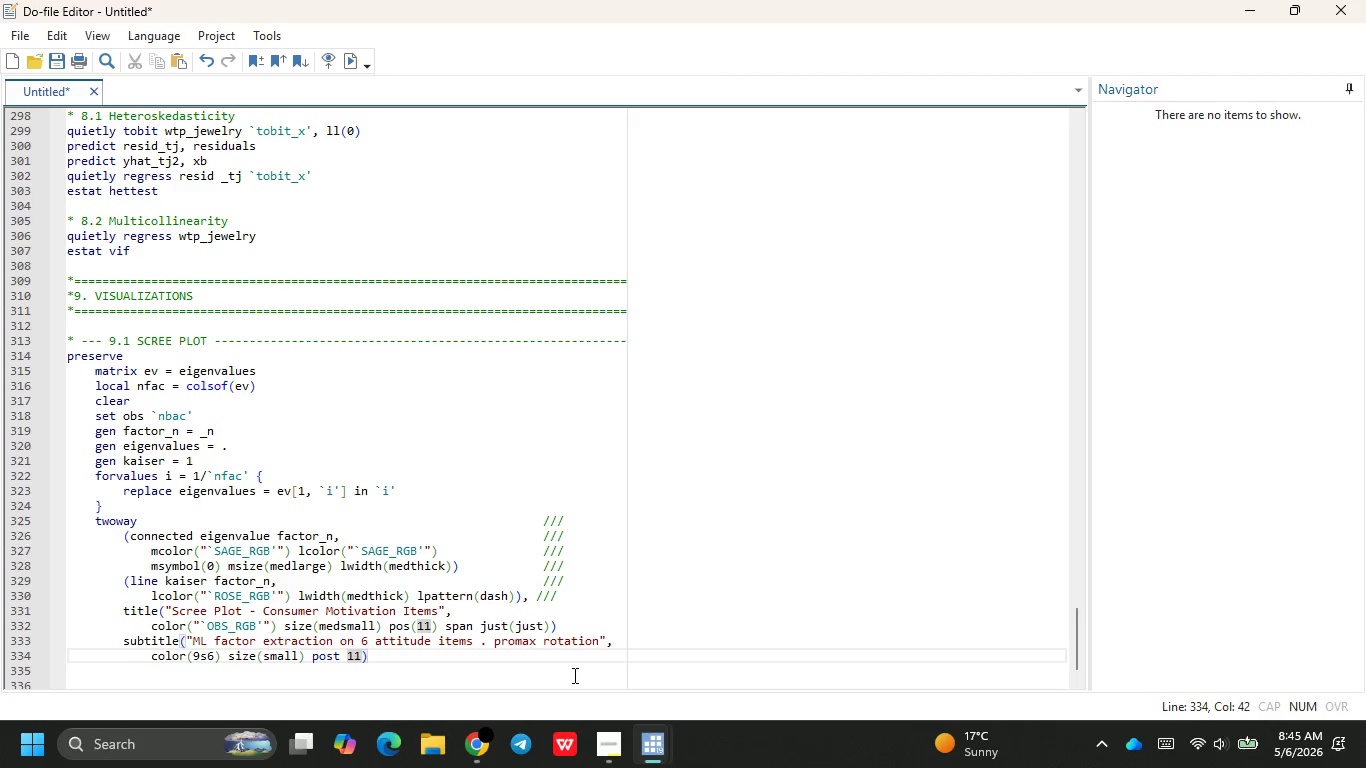 
key(ArrowLeft)
 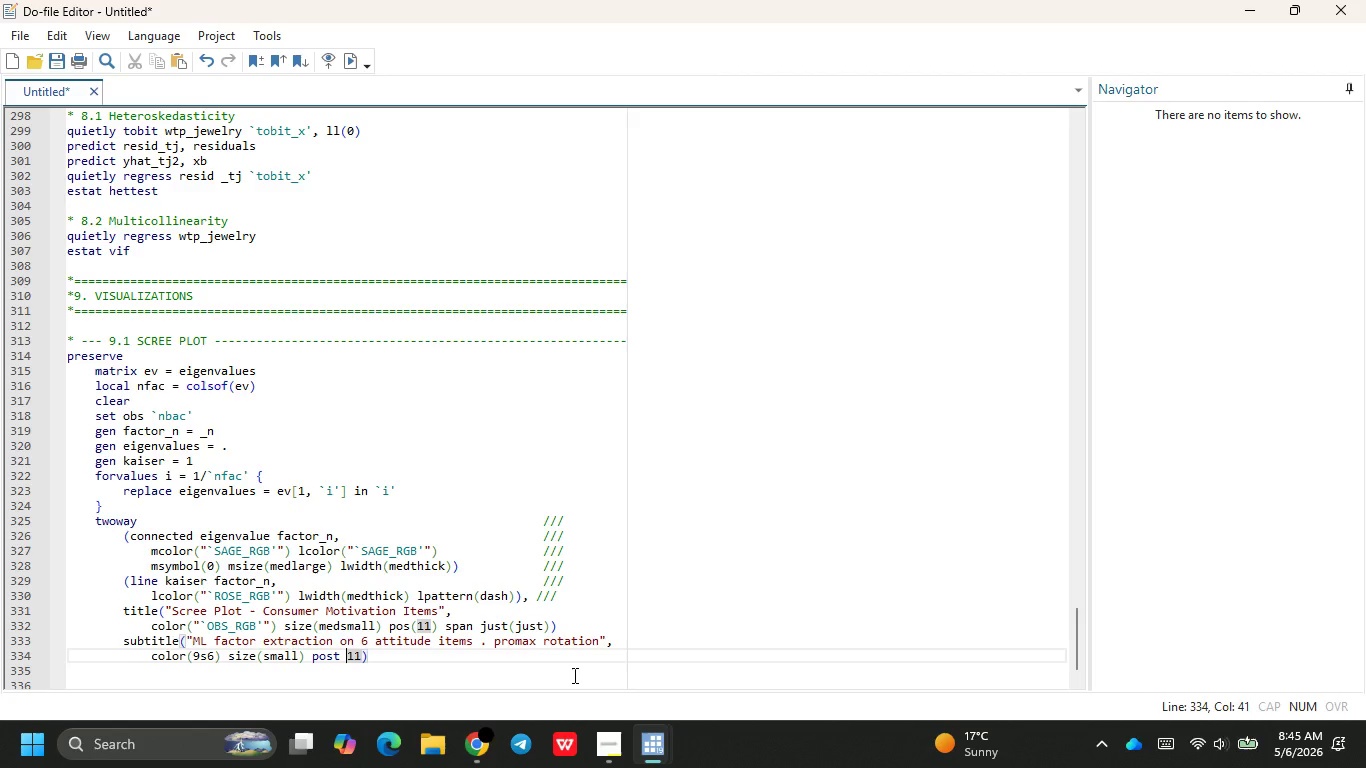 
key(Shift+9)
 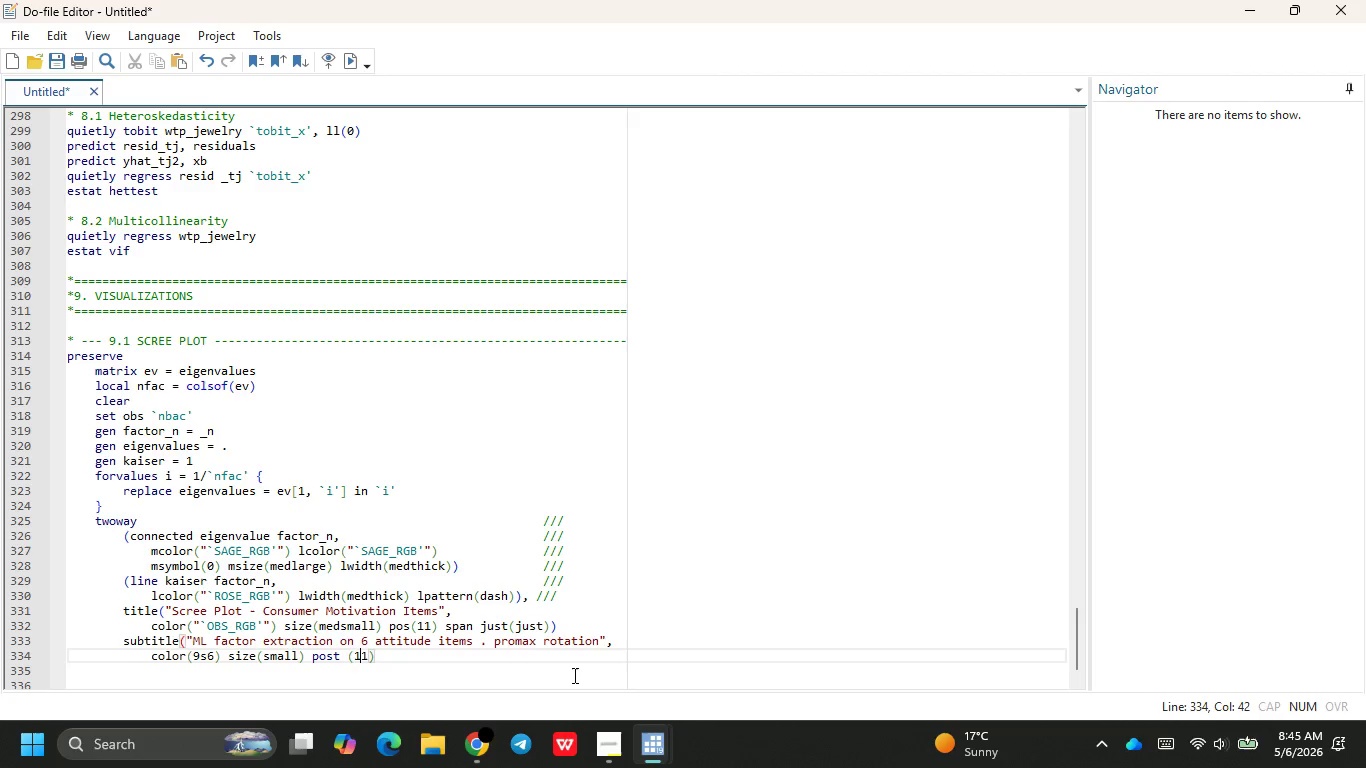 
key(ArrowRight)
 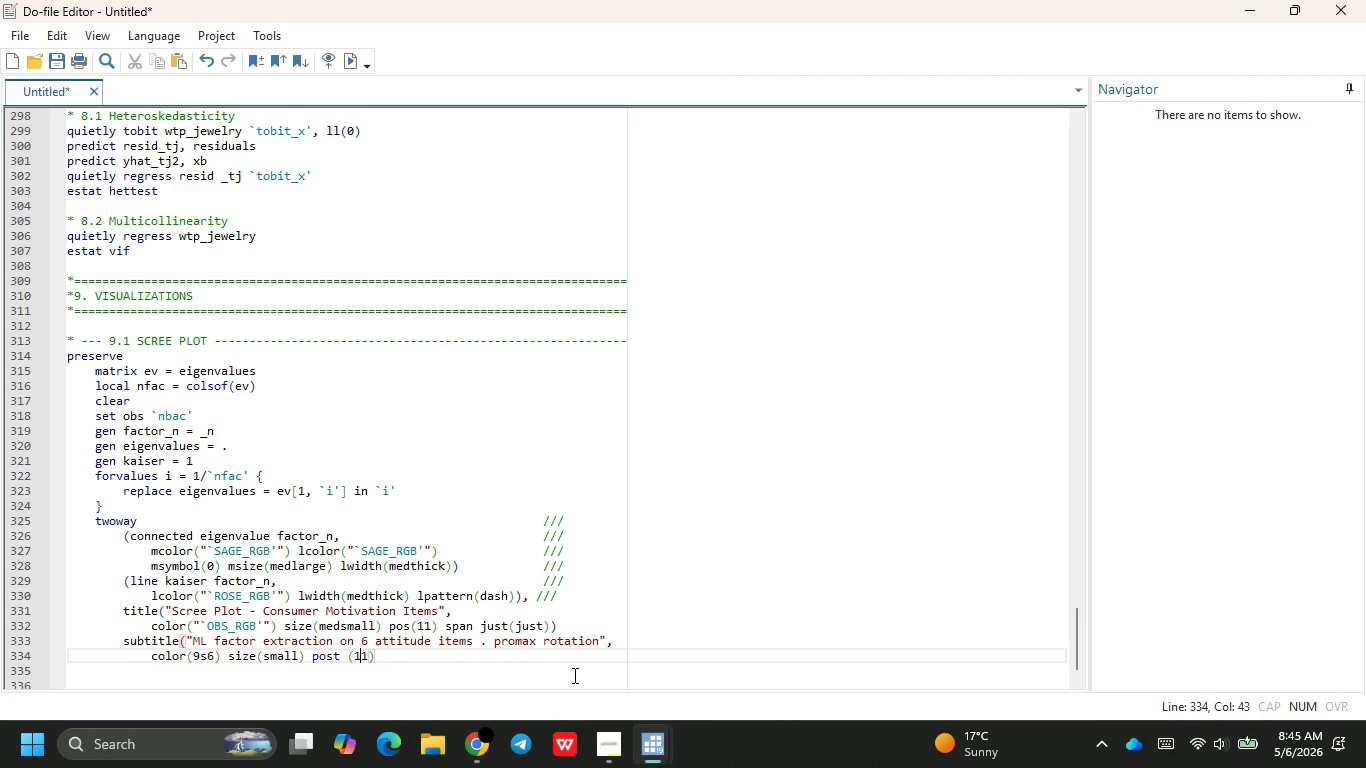 
key(ArrowRight)
 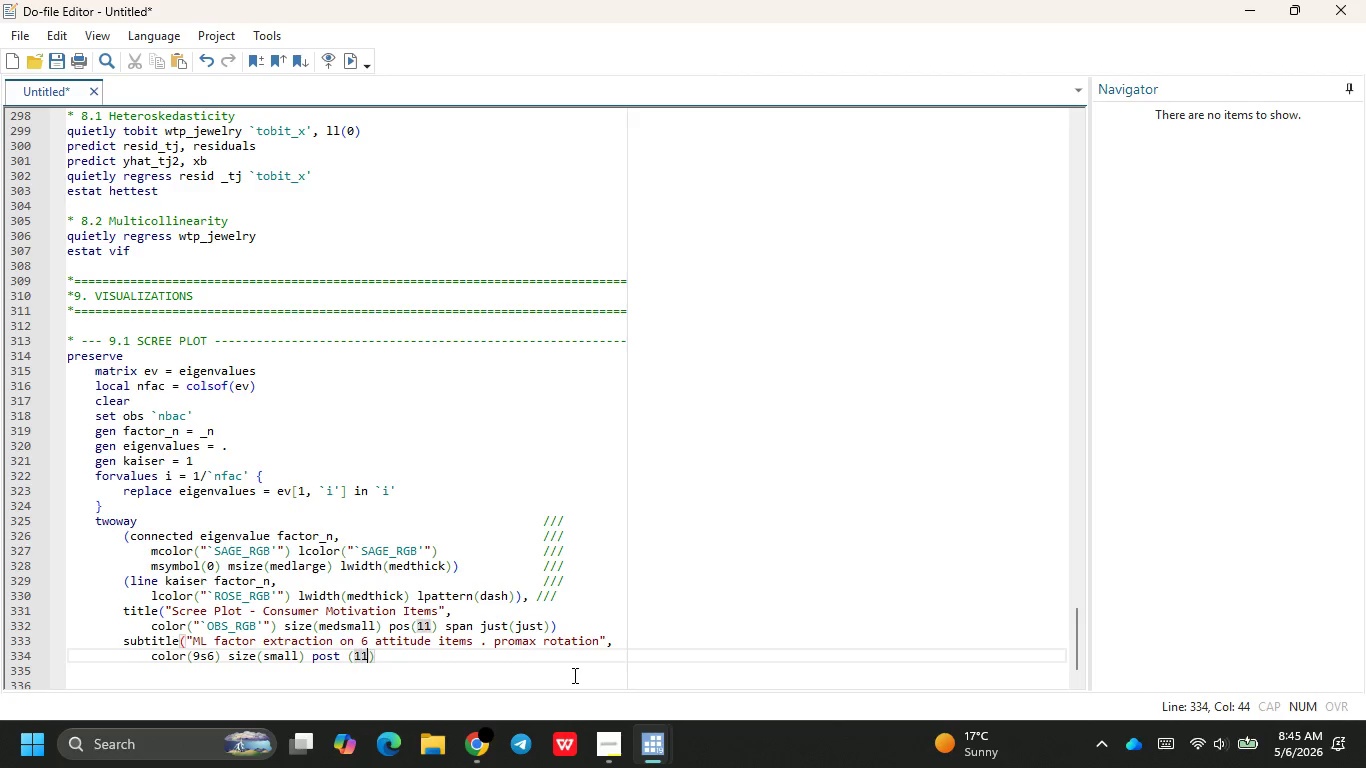 
key(Shift+0)
 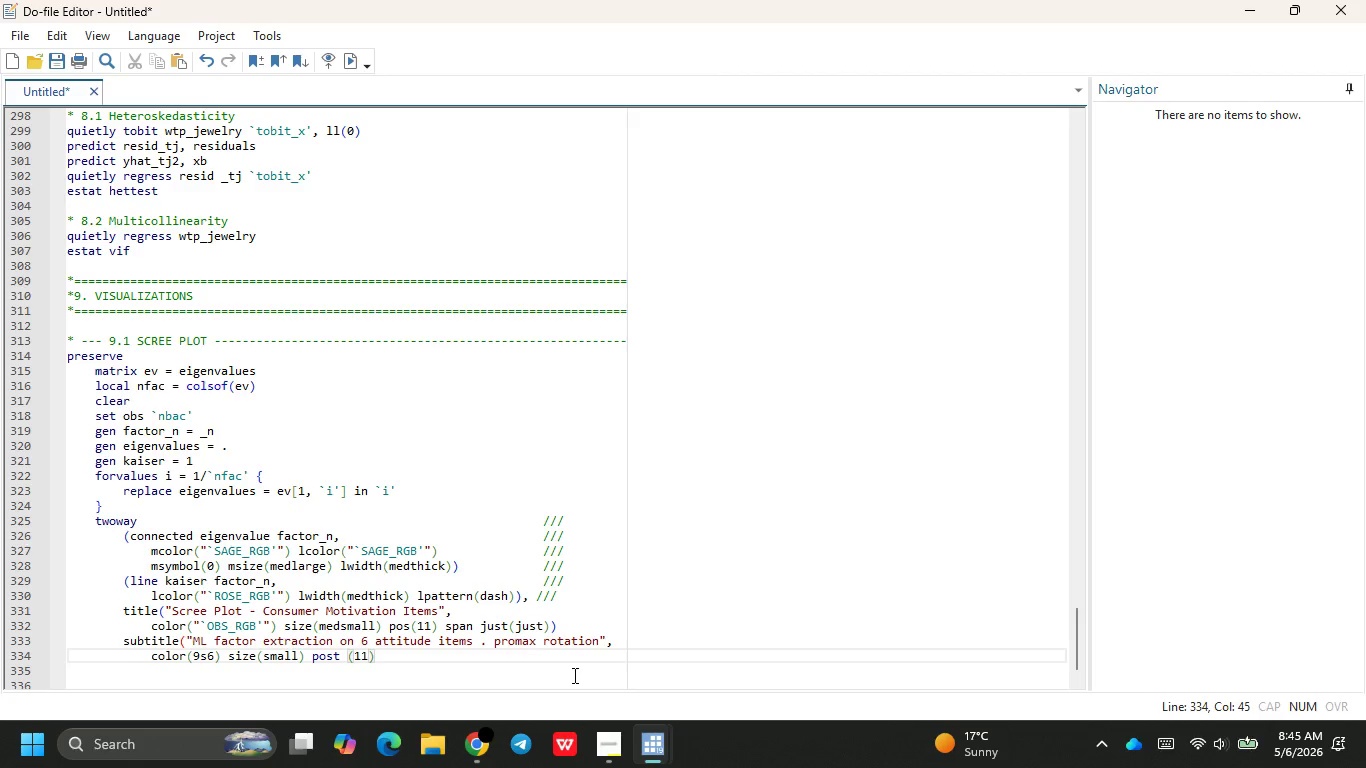 
key(ArrowLeft)
 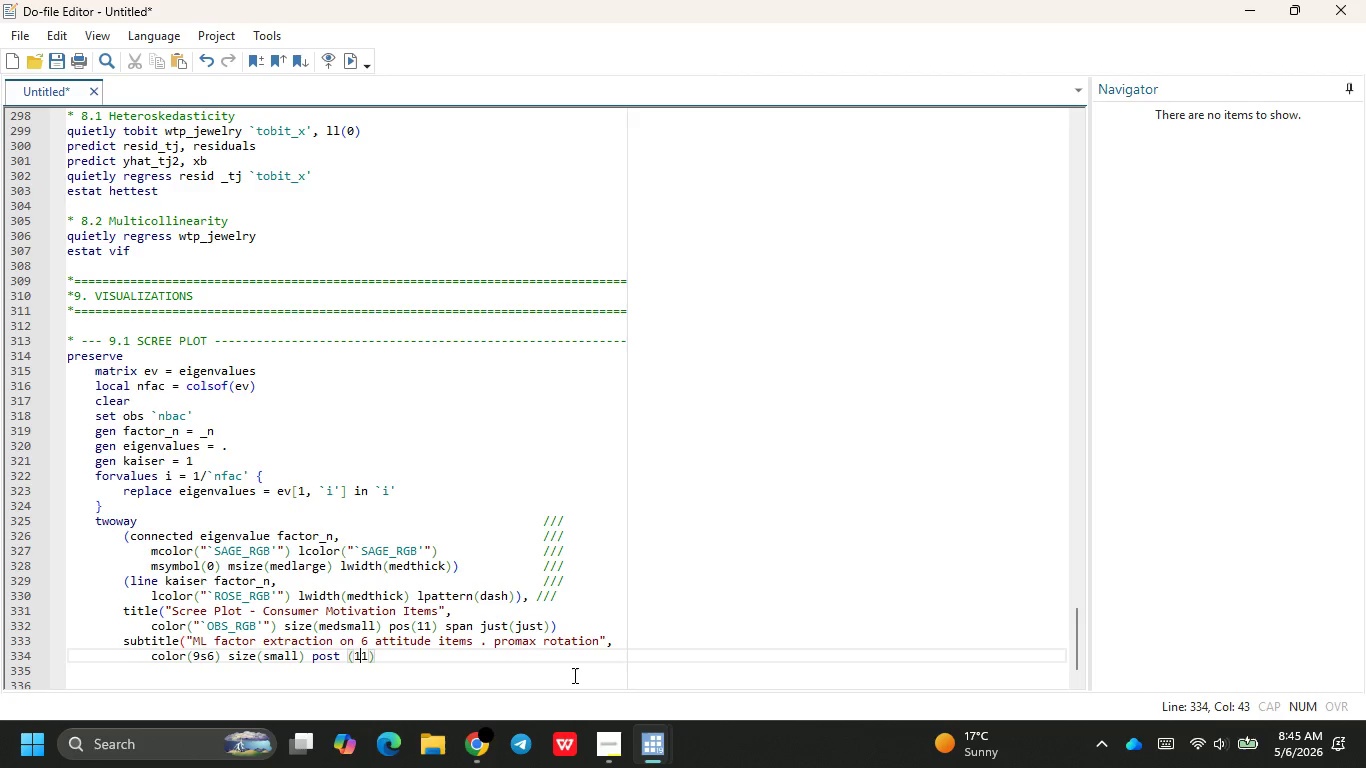 
key(ArrowLeft)
 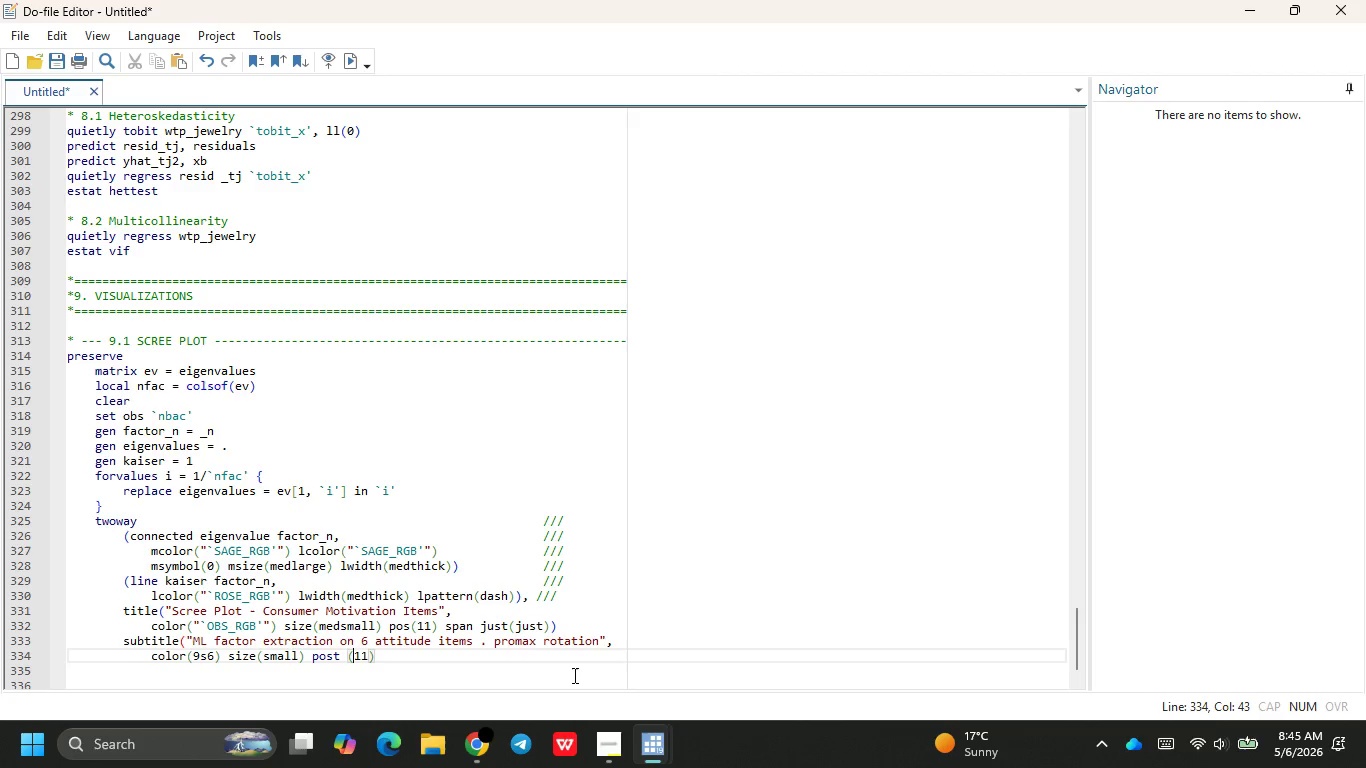 
key(ArrowLeft)
 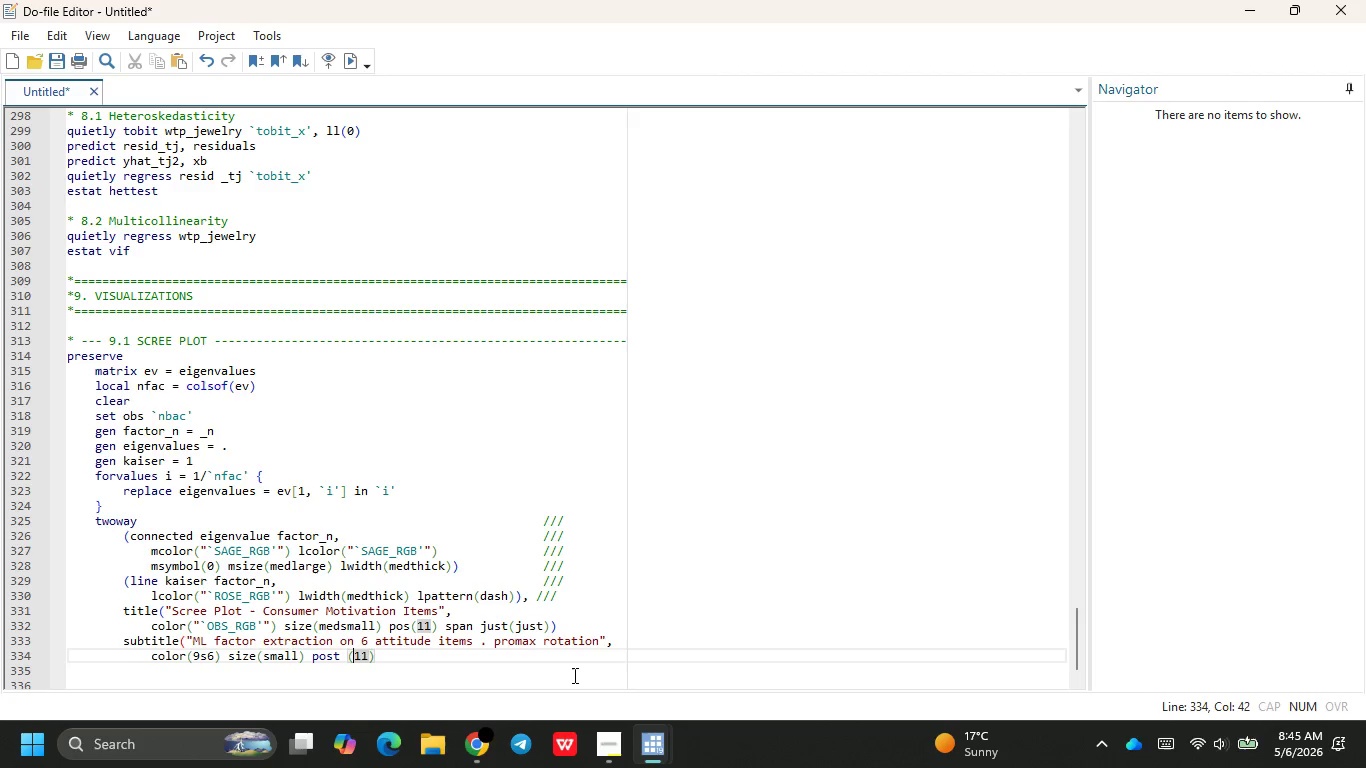 
key(Backspace)
 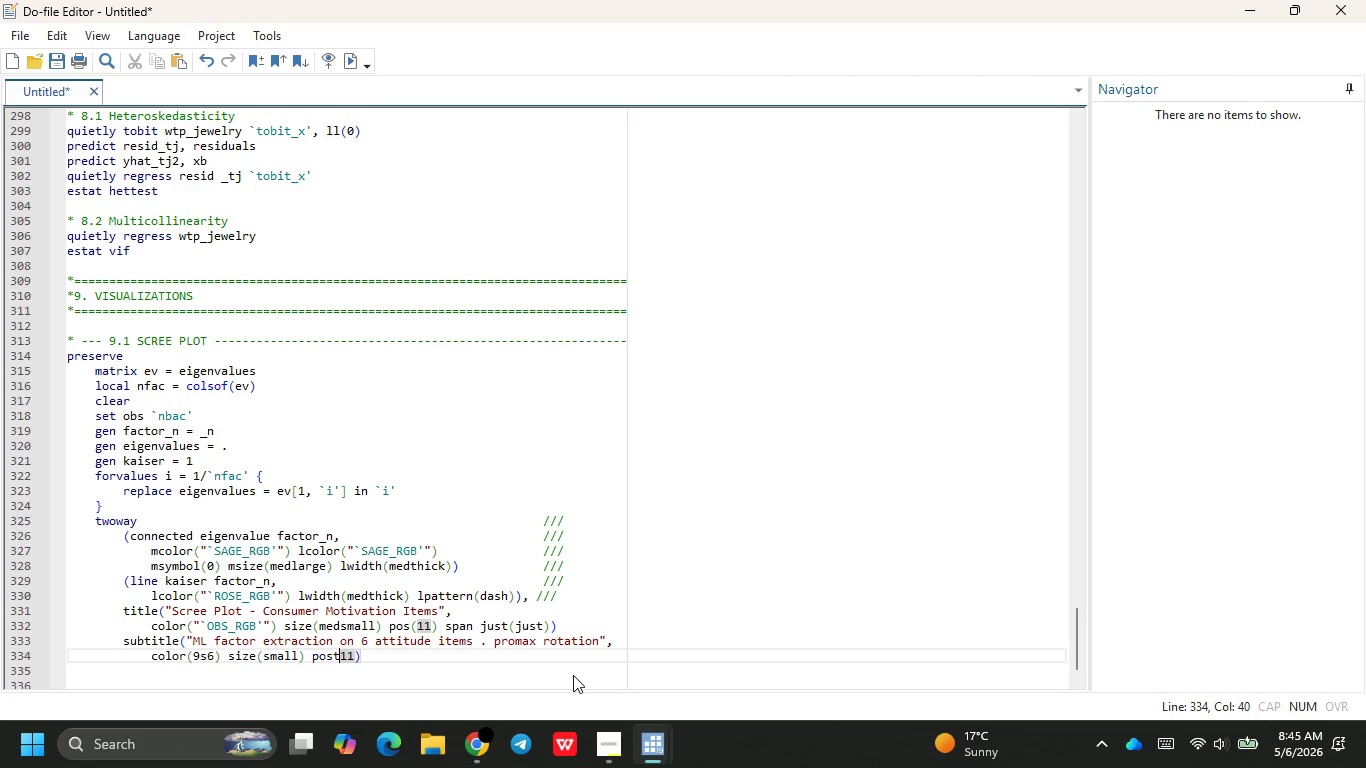 
key(Backspace)
 